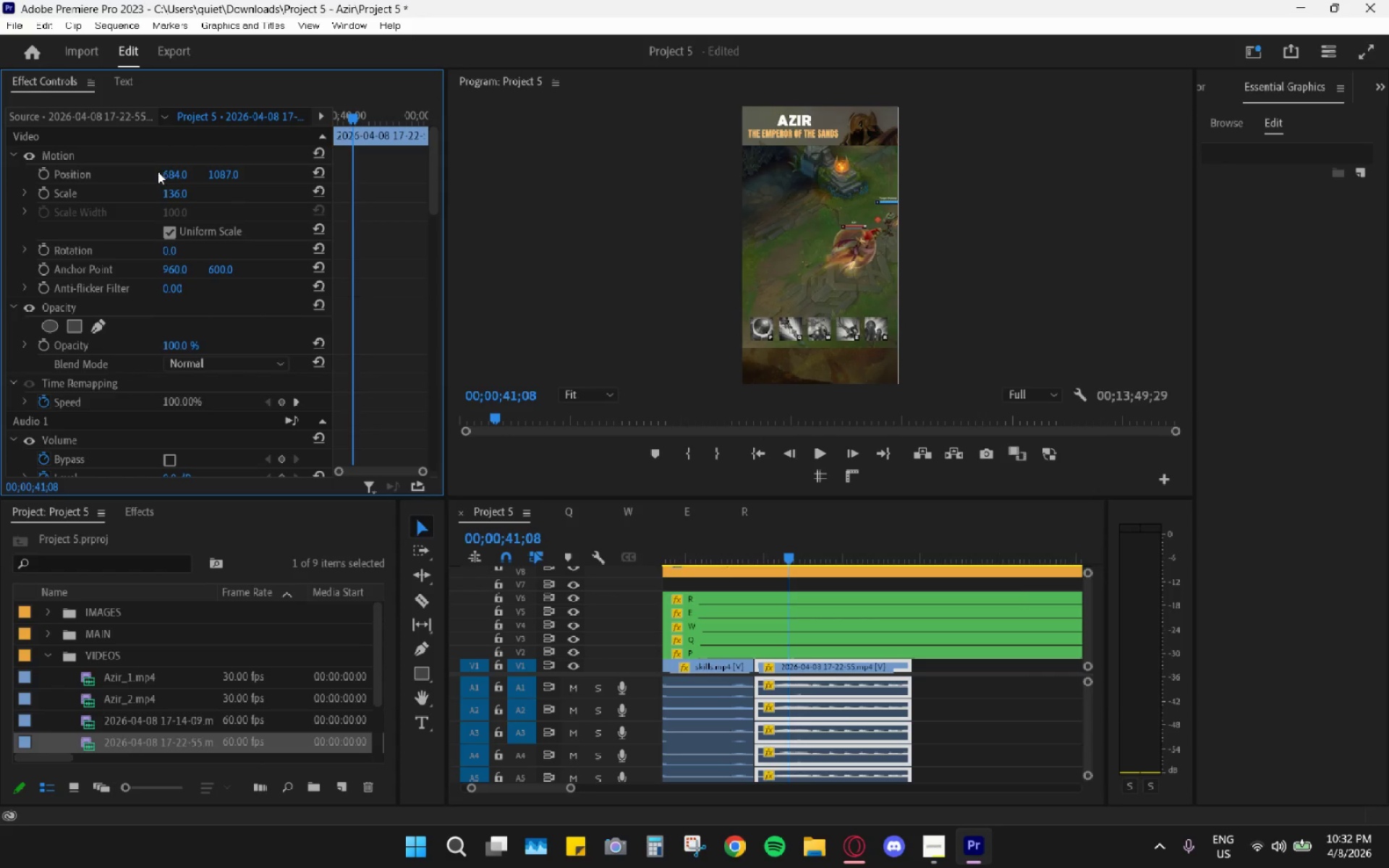 
left_click_drag(start_coordinate=[169, 174], to_coordinate=[284, 175])
 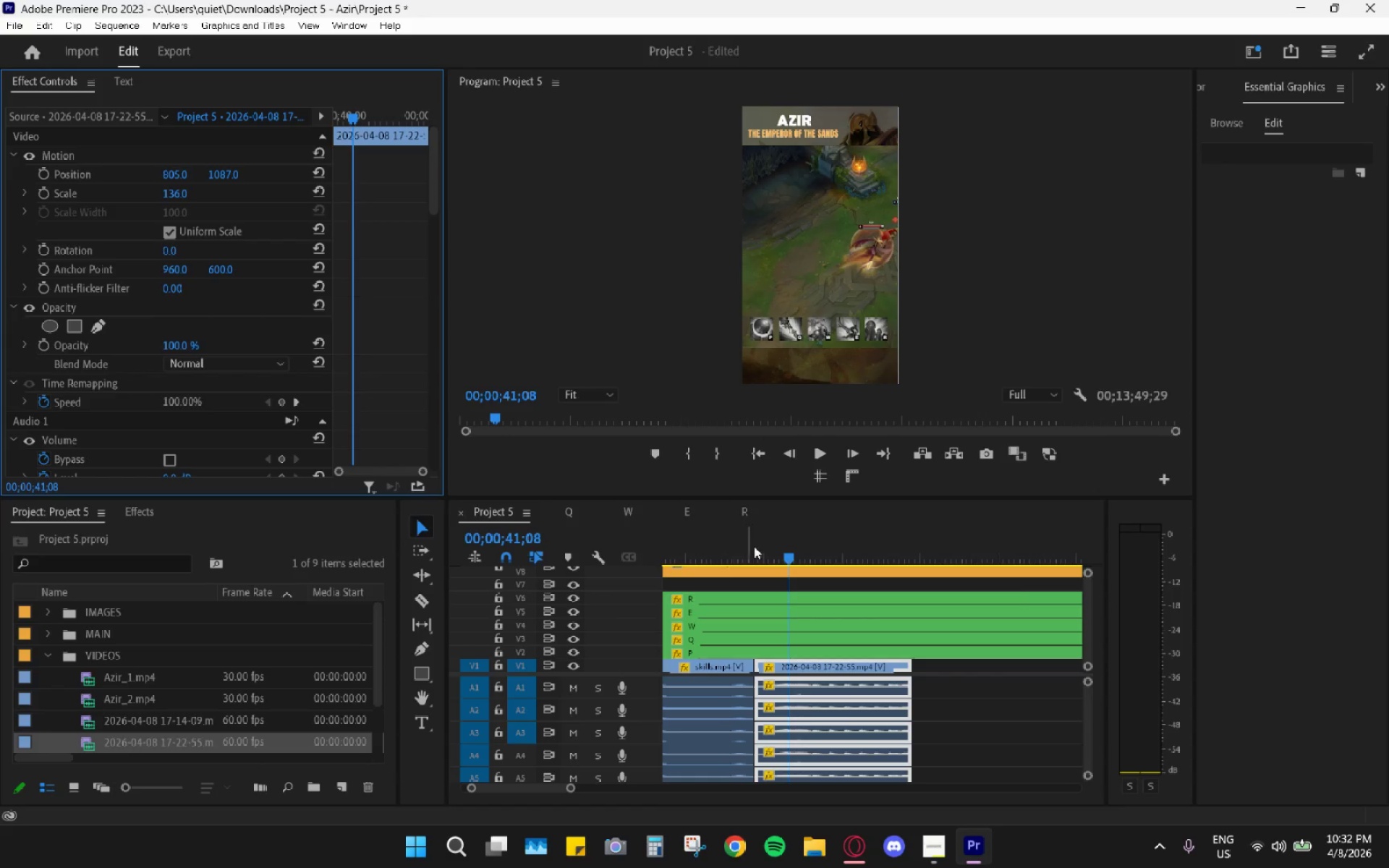 
left_click_drag(start_coordinate=[780, 551], to_coordinate=[757, 548])
 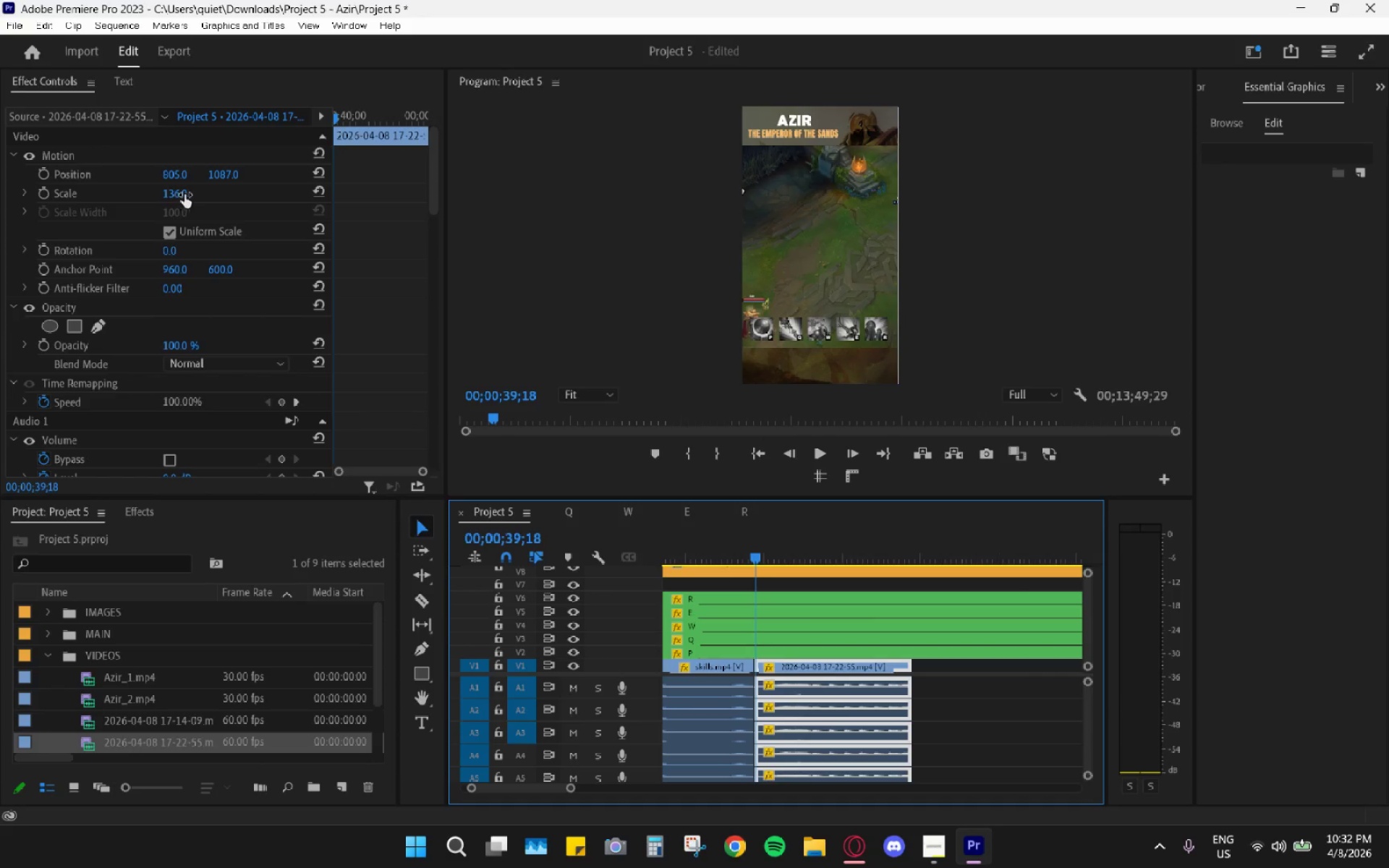 
left_click_drag(start_coordinate=[221, 174], to_coordinate=[242, 177])
 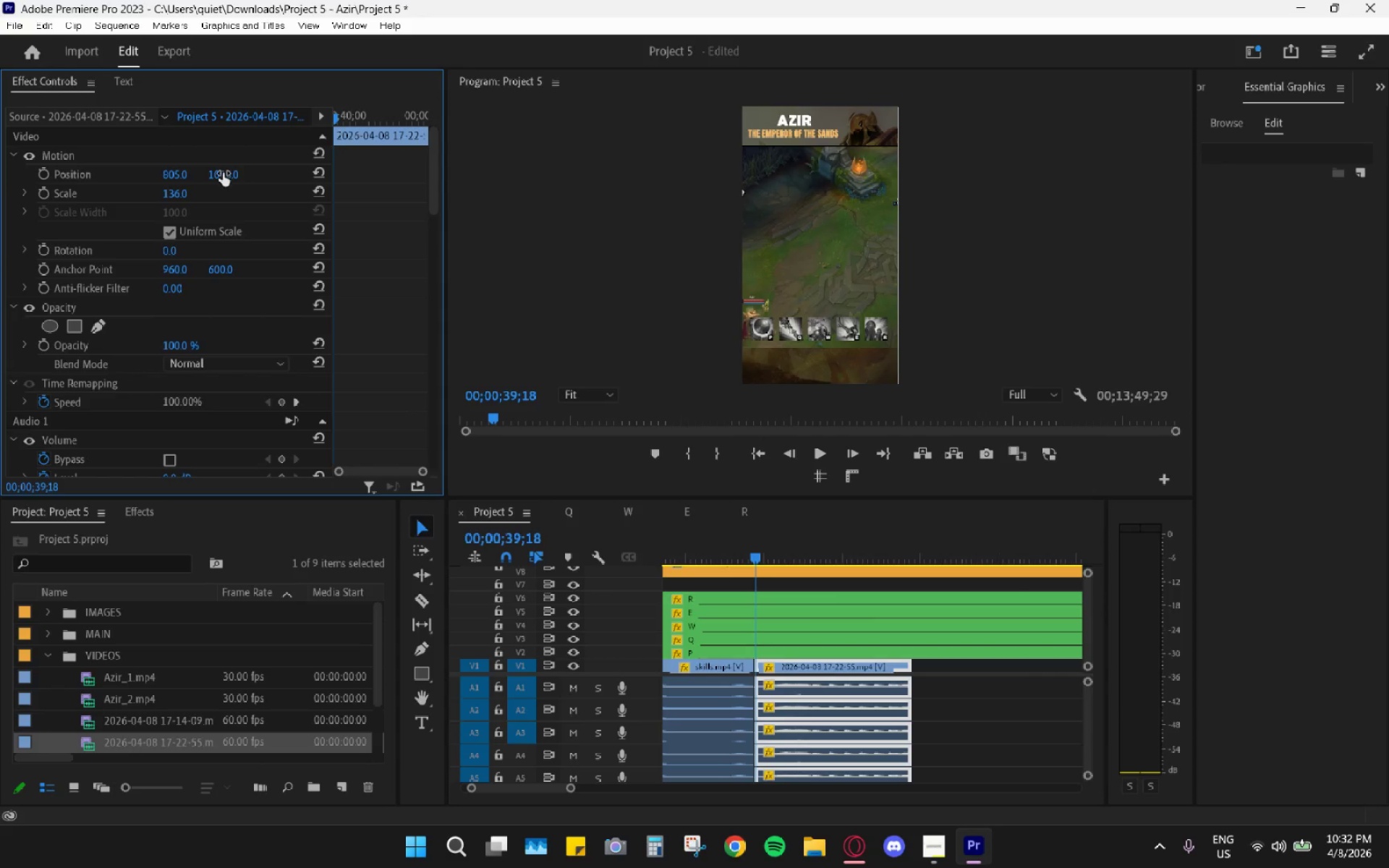 
key(Control+Z)
 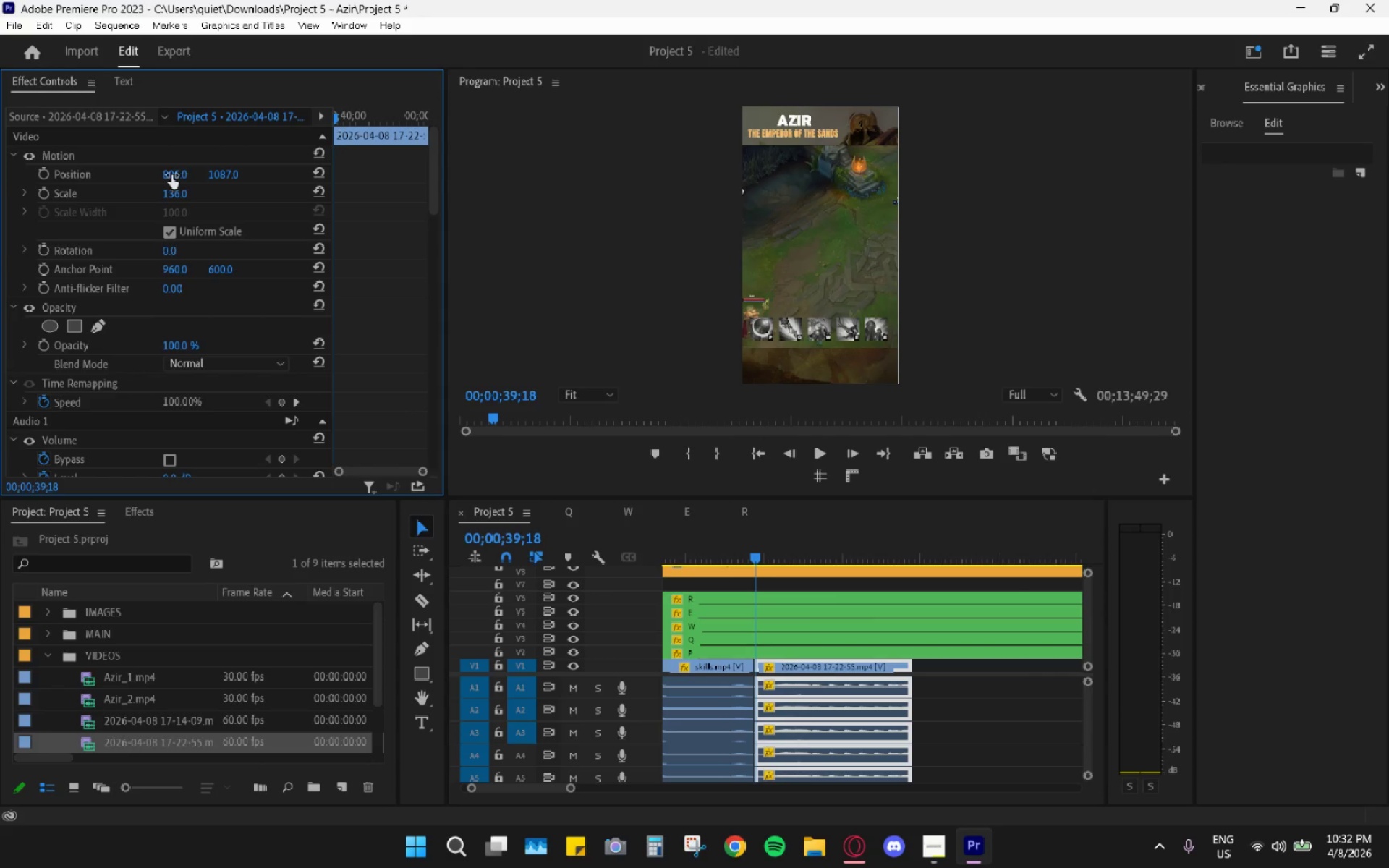 
left_click_drag(start_coordinate=[171, 175], to_coordinate=[254, 182])
 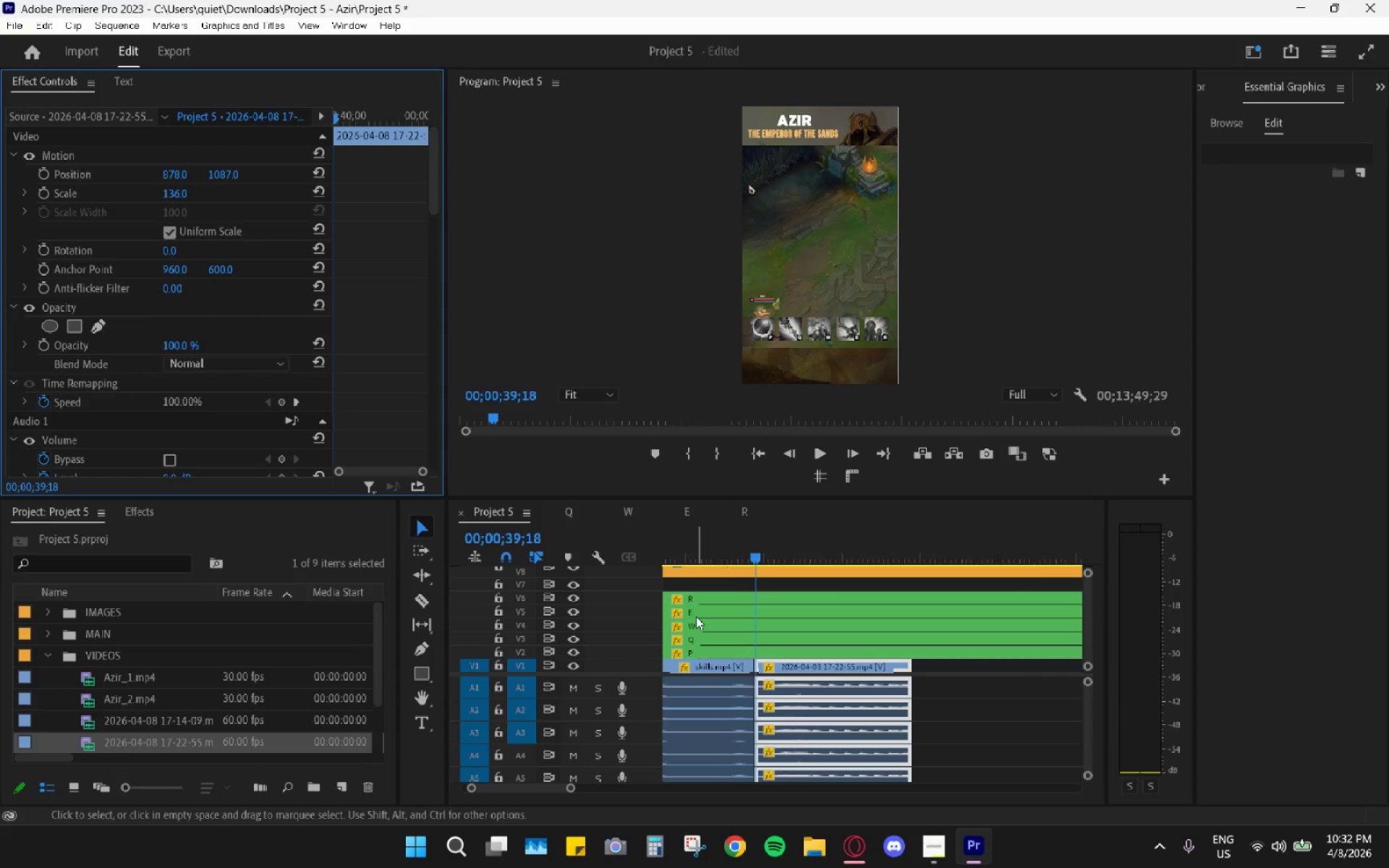 
hold_key(key=AltLeft, duration=0.7)
scroll: coordinate [777, 641], scroll_direction: up, amount: 15.0
 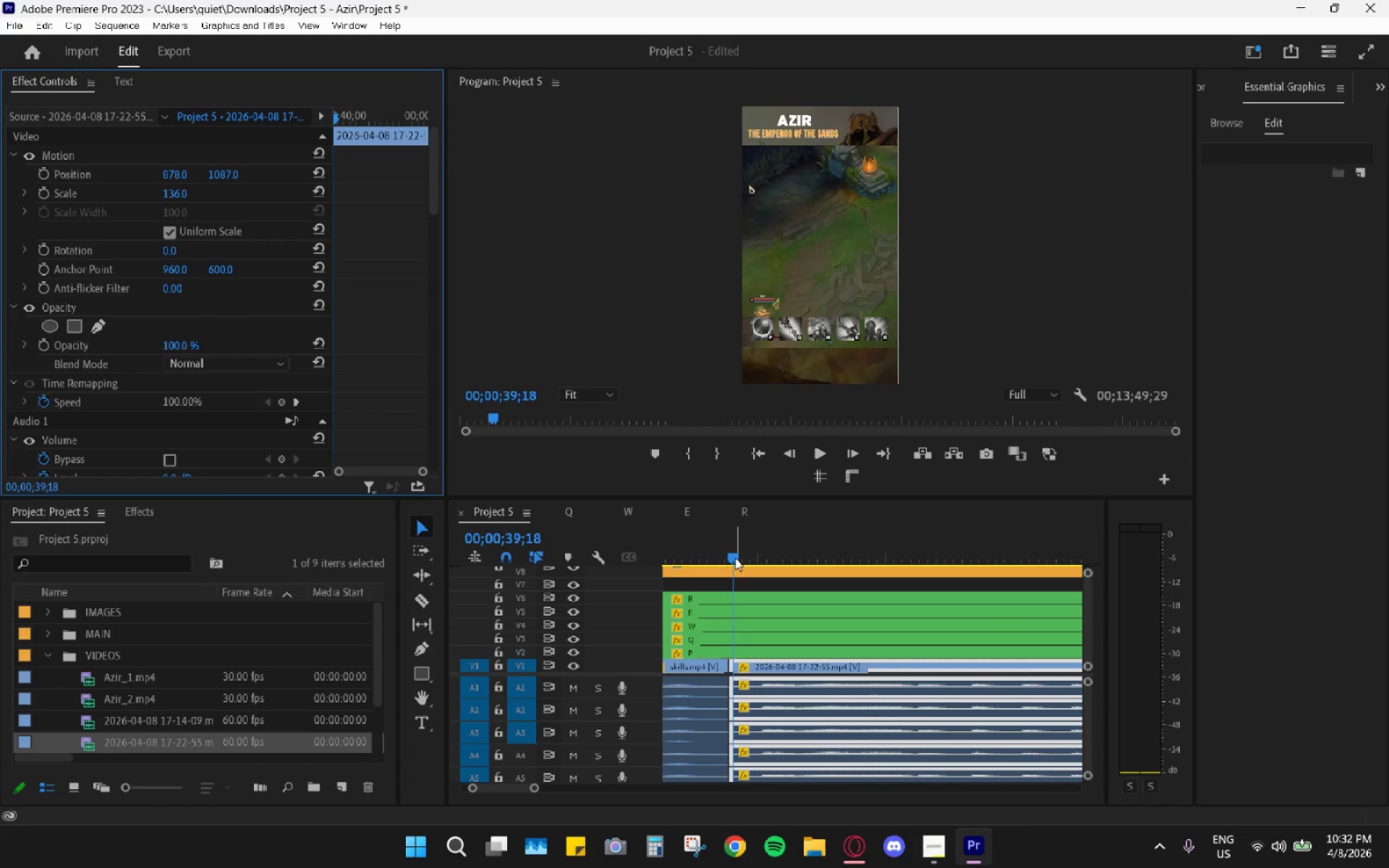 
left_click_drag(start_coordinate=[733, 555], to_coordinate=[727, 553])
 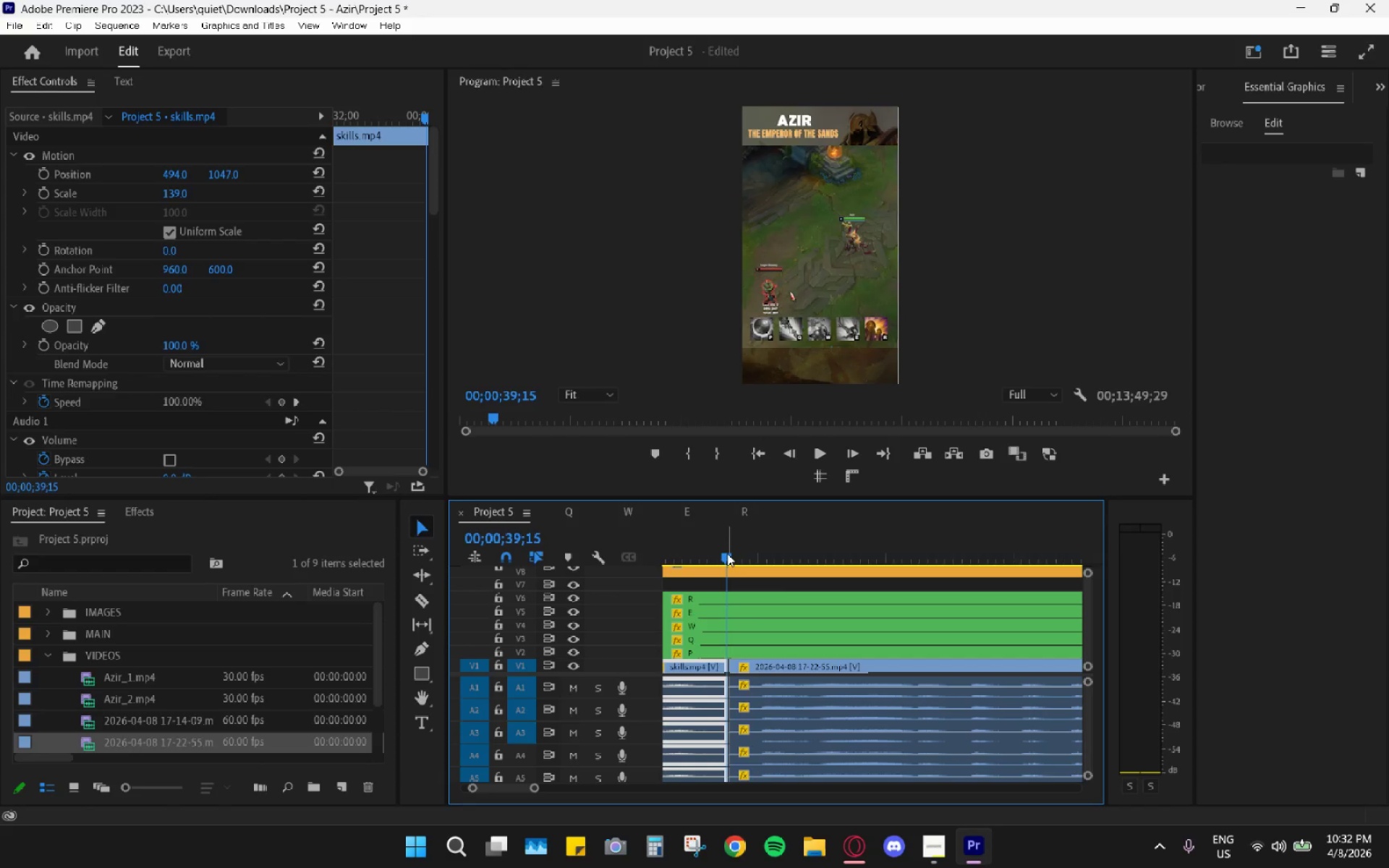 
key(Space)
 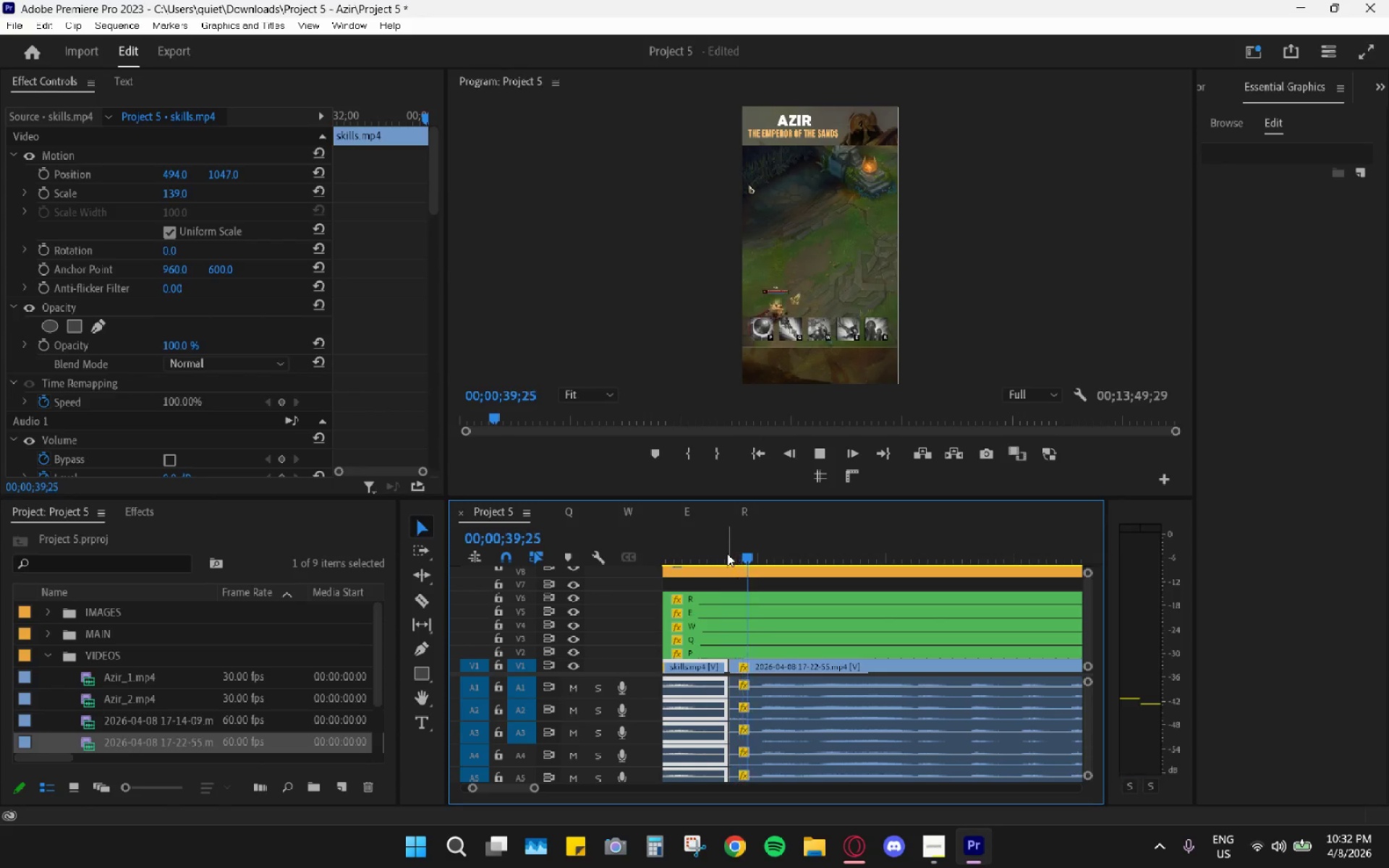 
key(Space)
 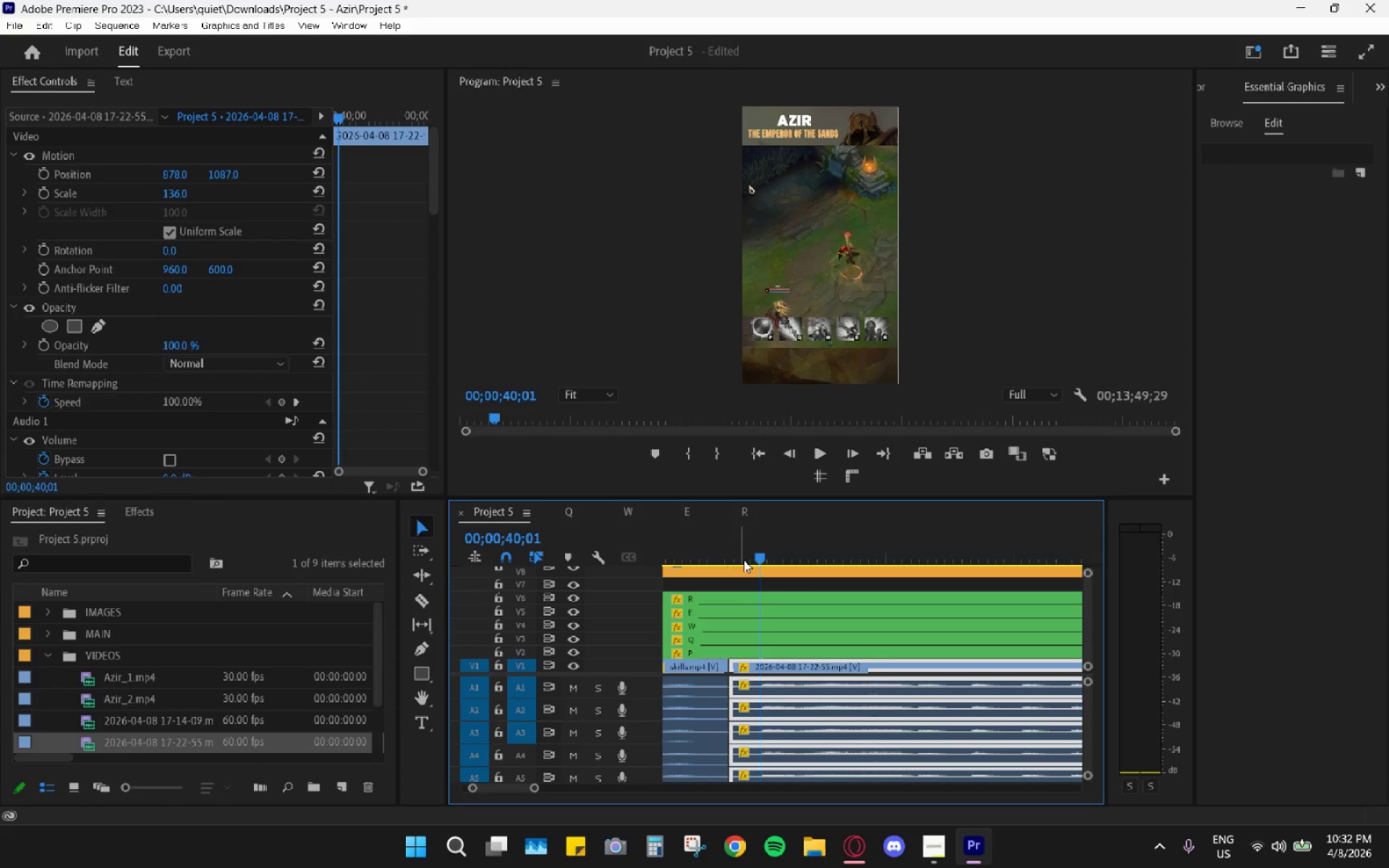 
left_click_drag(start_coordinate=[752, 559], to_coordinate=[743, 559])
 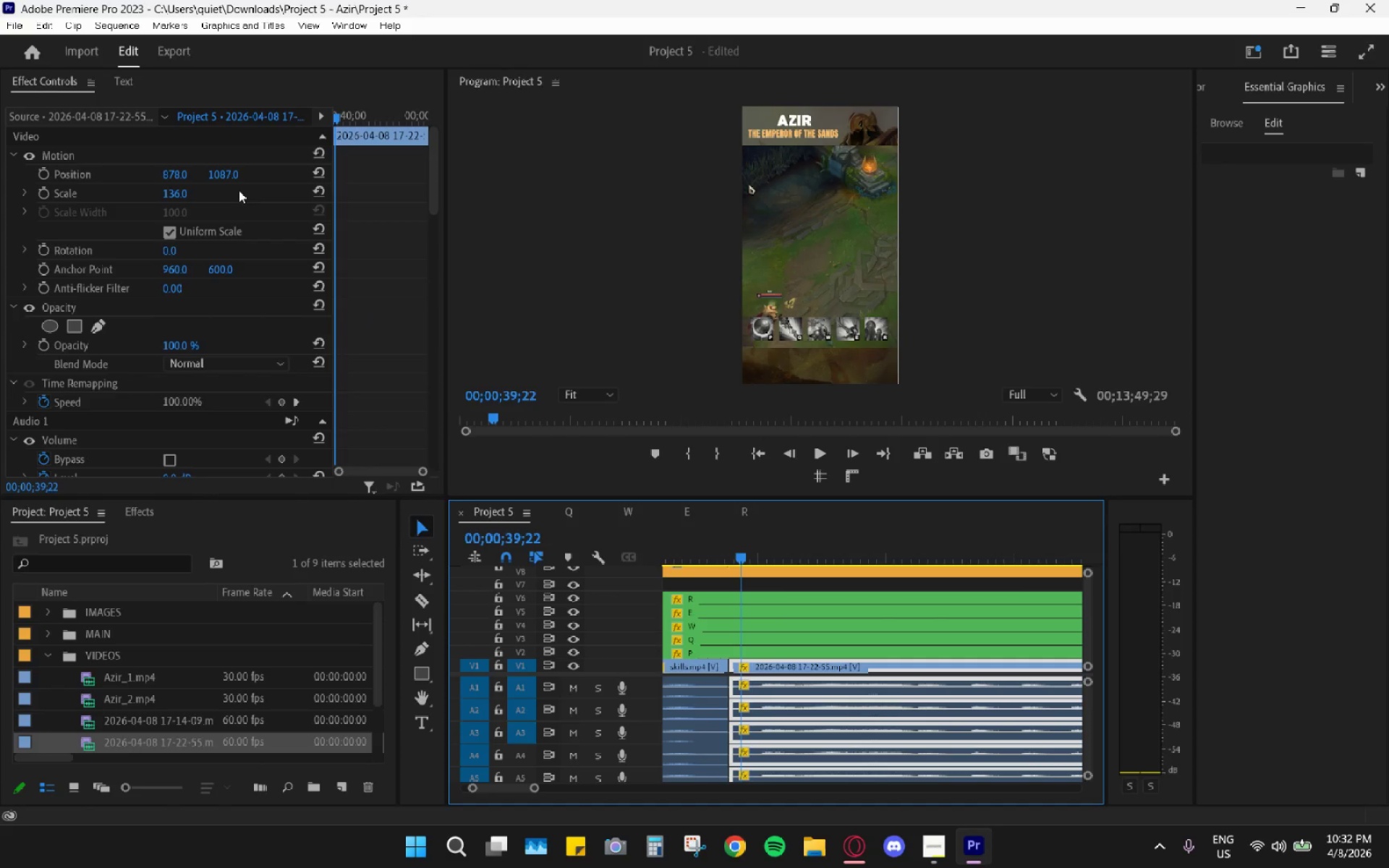 
left_click_drag(start_coordinate=[229, 178], to_coordinate=[156, 221])
 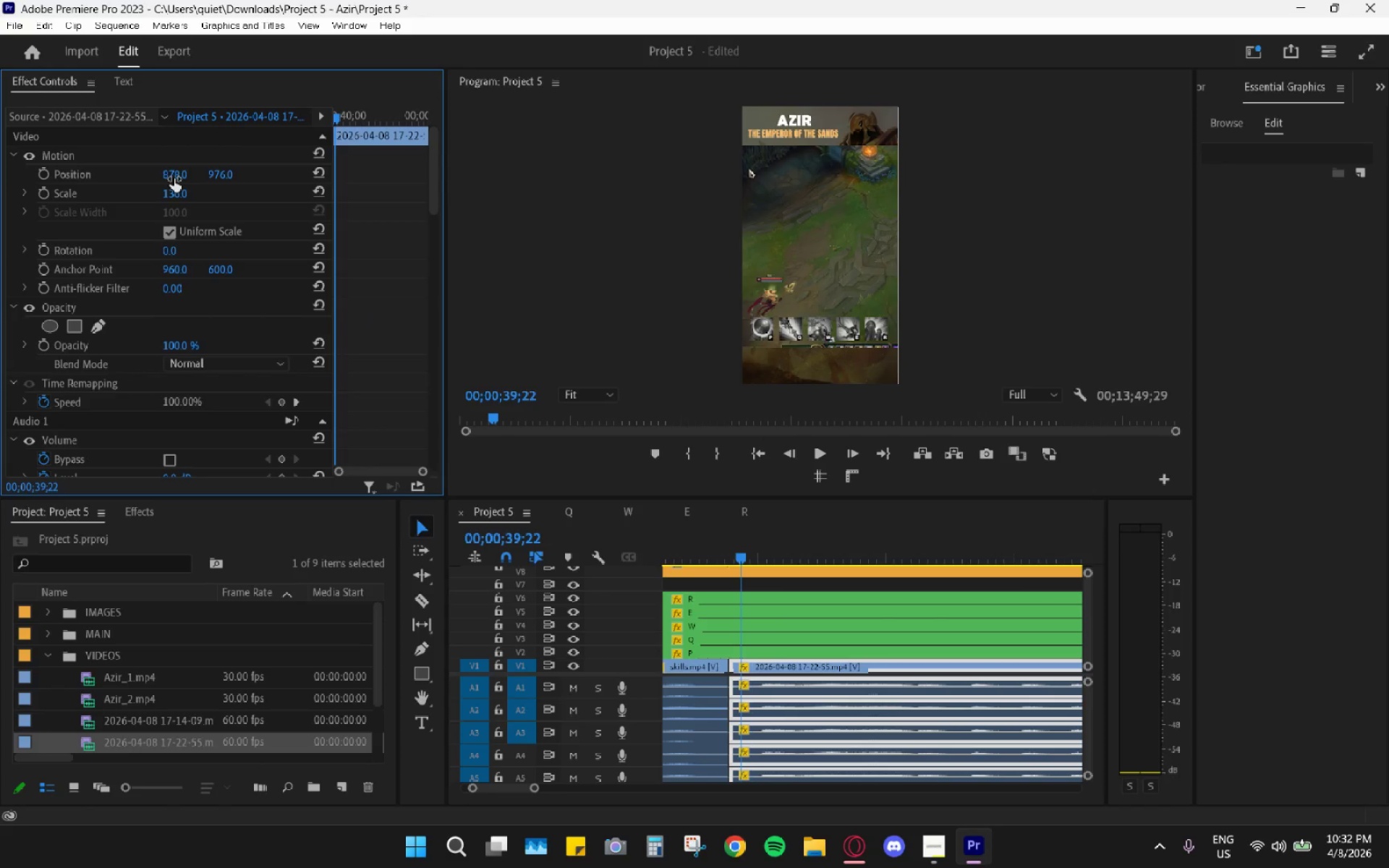 
left_click_drag(start_coordinate=[176, 196], to_coordinate=[203, 203])
 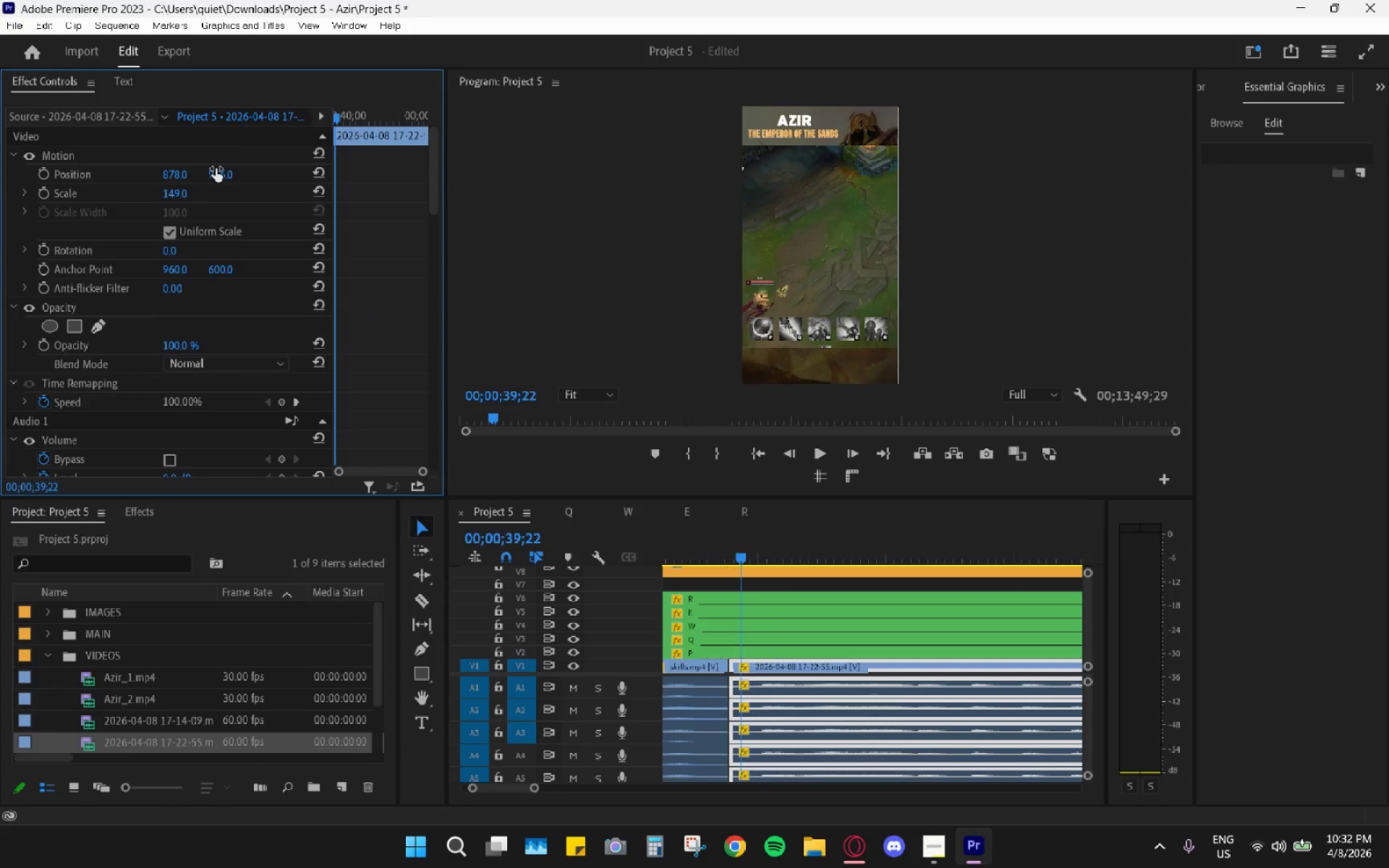 
left_click_drag(start_coordinate=[216, 171], to_coordinate=[156, 231])
 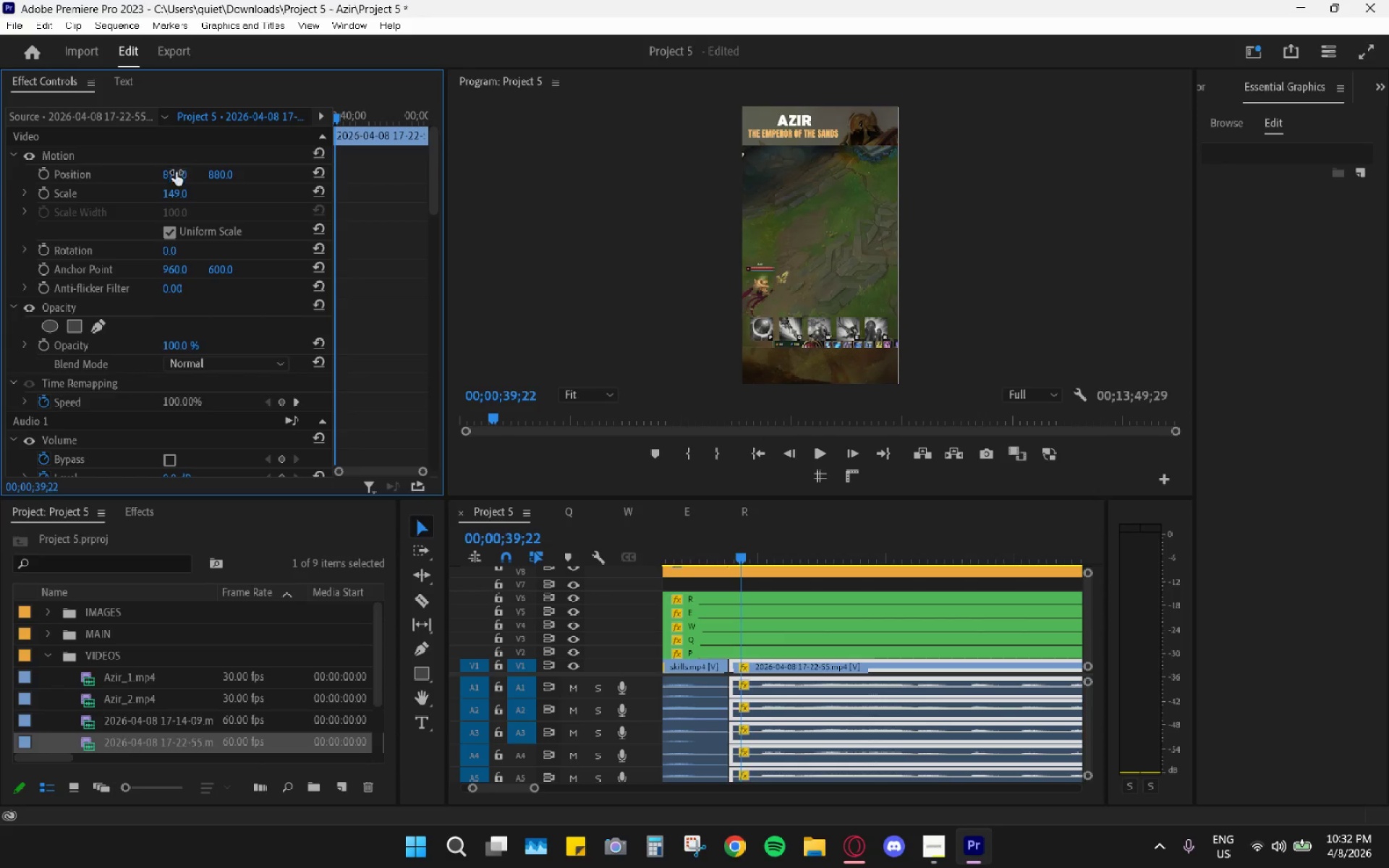 
left_click_drag(start_coordinate=[175, 174], to_coordinate=[308, 184])
 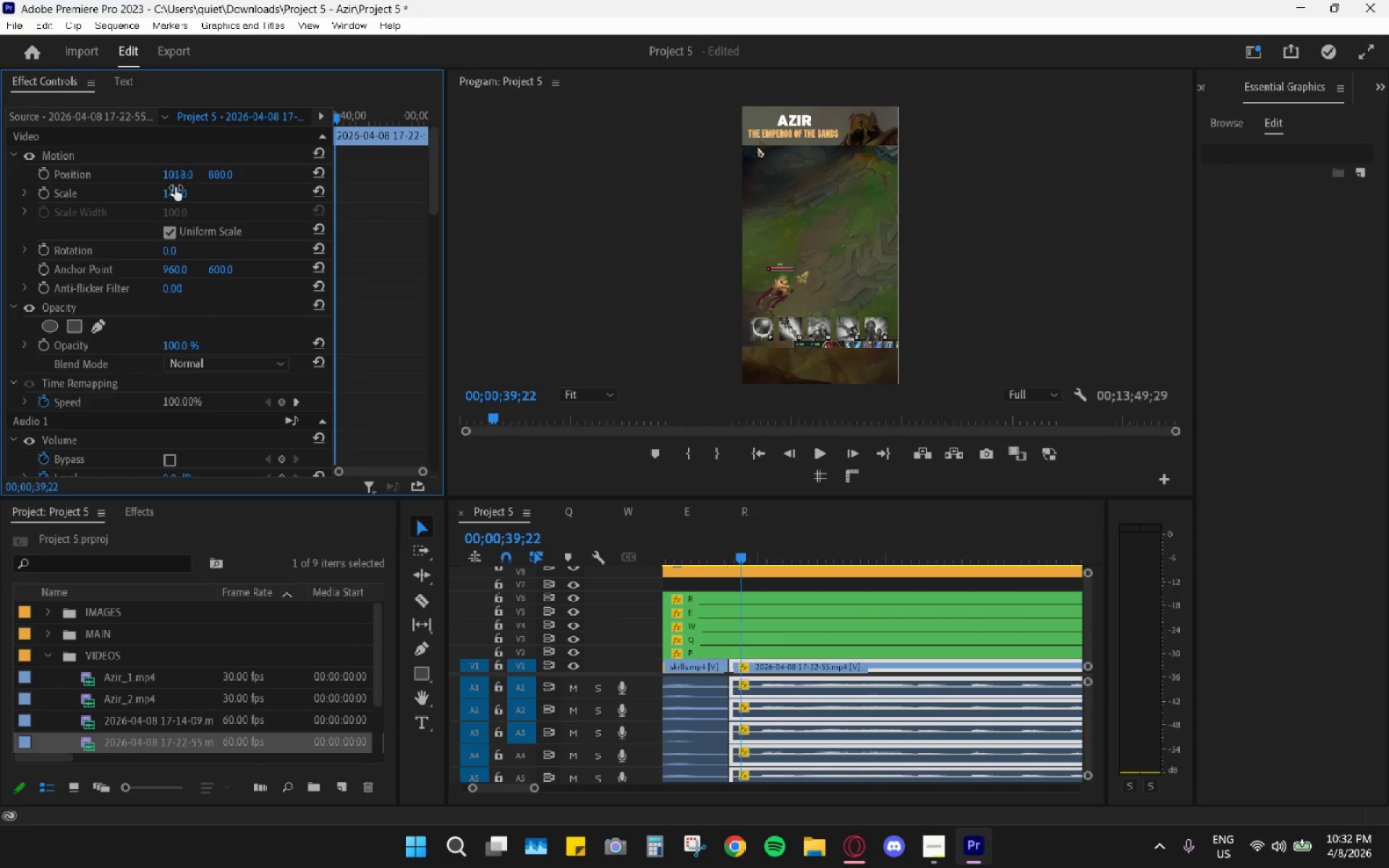 
left_click_drag(start_coordinate=[175, 190], to_coordinate=[245, 193])
 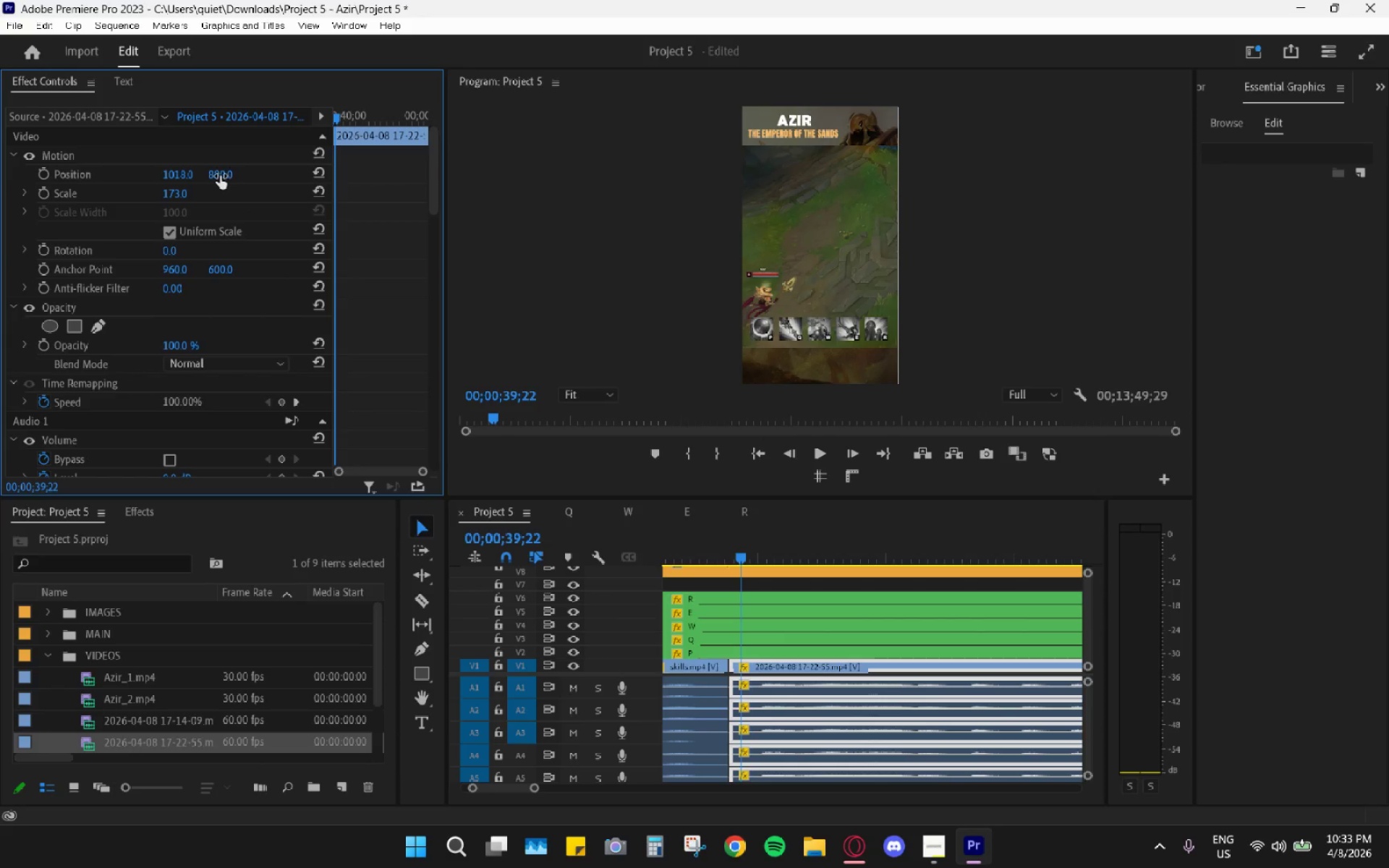 
left_click_drag(start_coordinate=[223, 174], to_coordinate=[208, 191])
 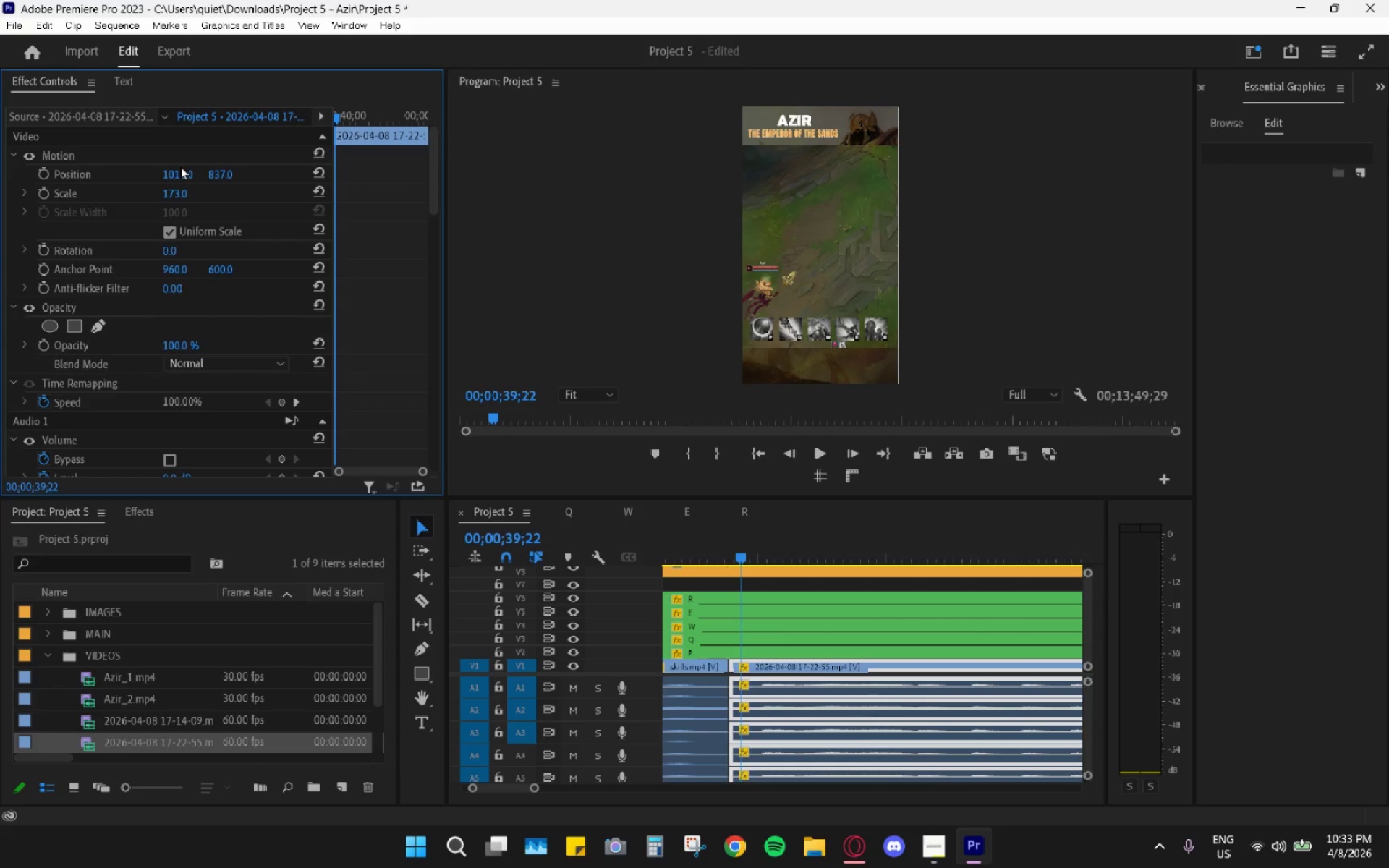 
left_click_drag(start_coordinate=[179, 171], to_coordinate=[252, 184])
 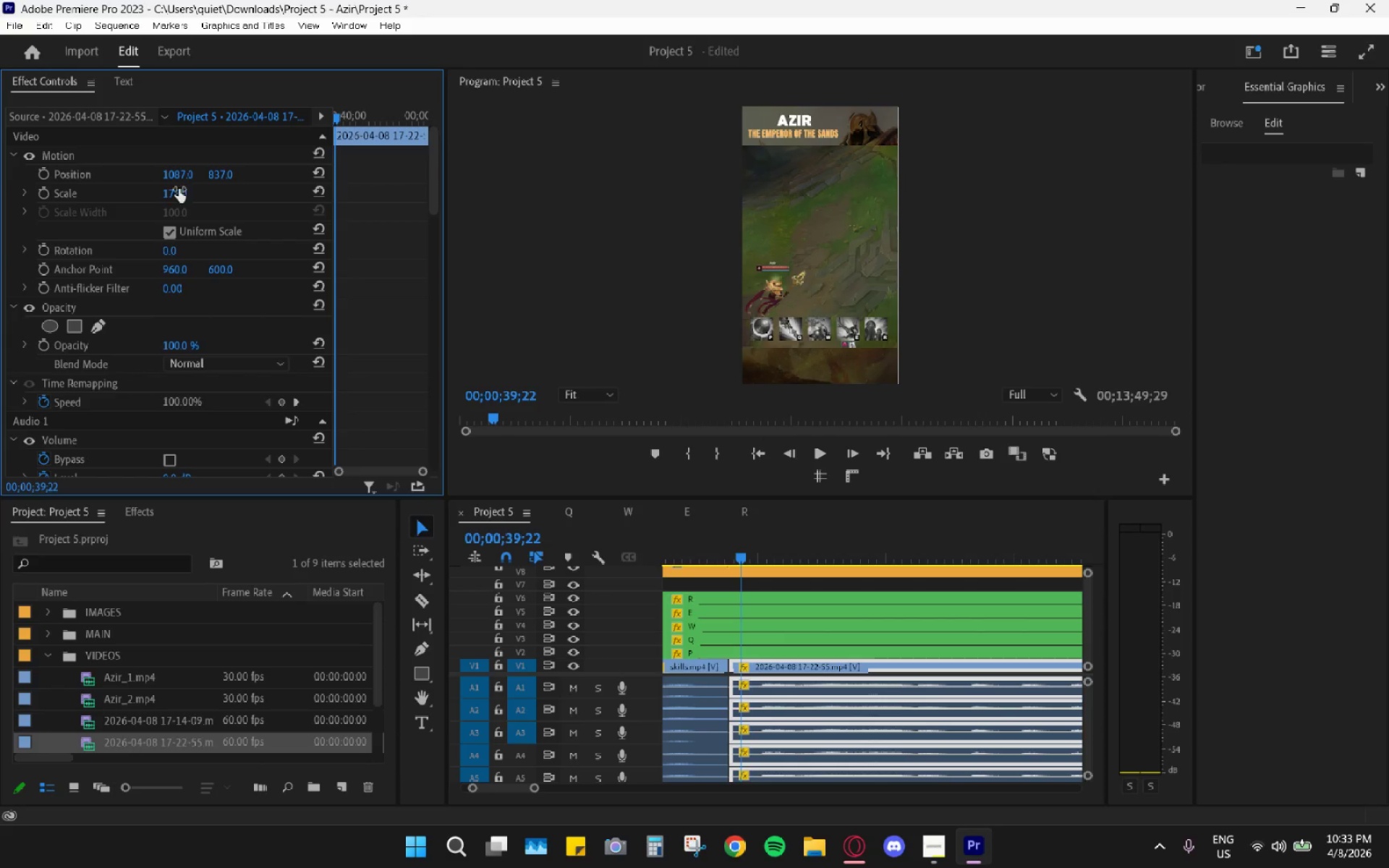 
left_click_drag(start_coordinate=[179, 191], to_coordinate=[190, 192])
 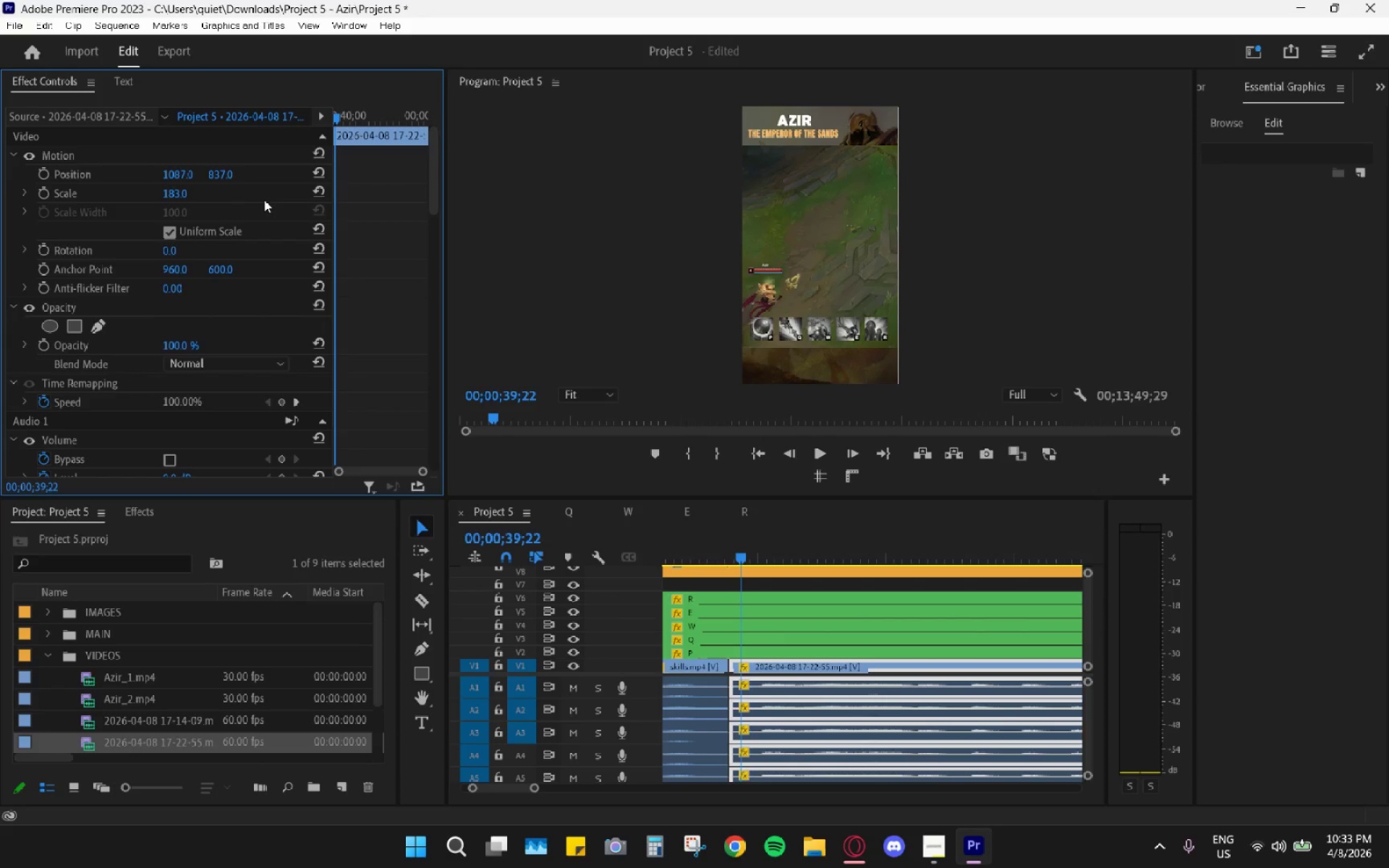 
left_click_drag(start_coordinate=[224, 174], to_coordinate=[248, 208])
 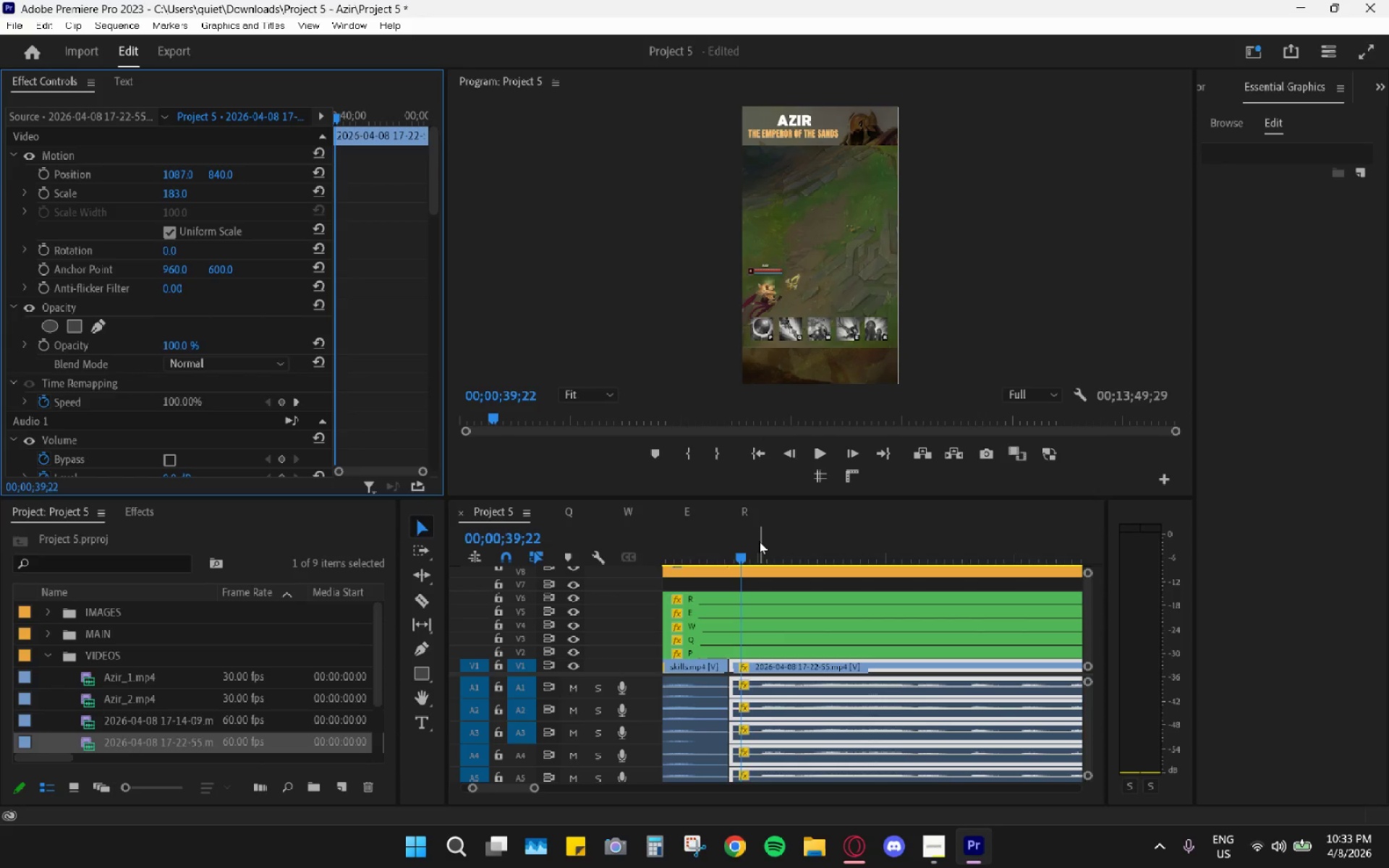 
left_click_drag(start_coordinate=[748, 543], to_coordinate=[809, 562])
 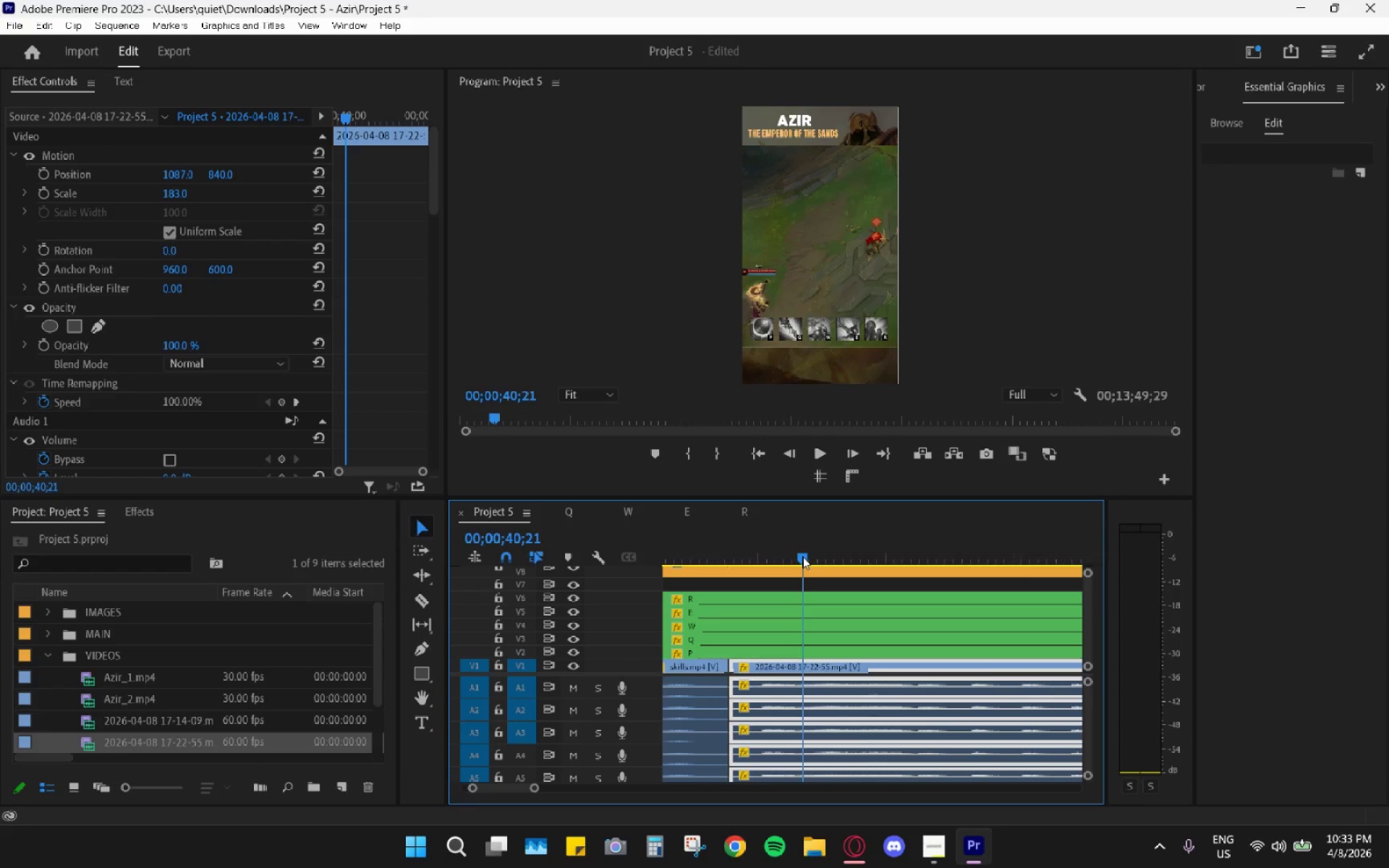 
wait(6.17)
 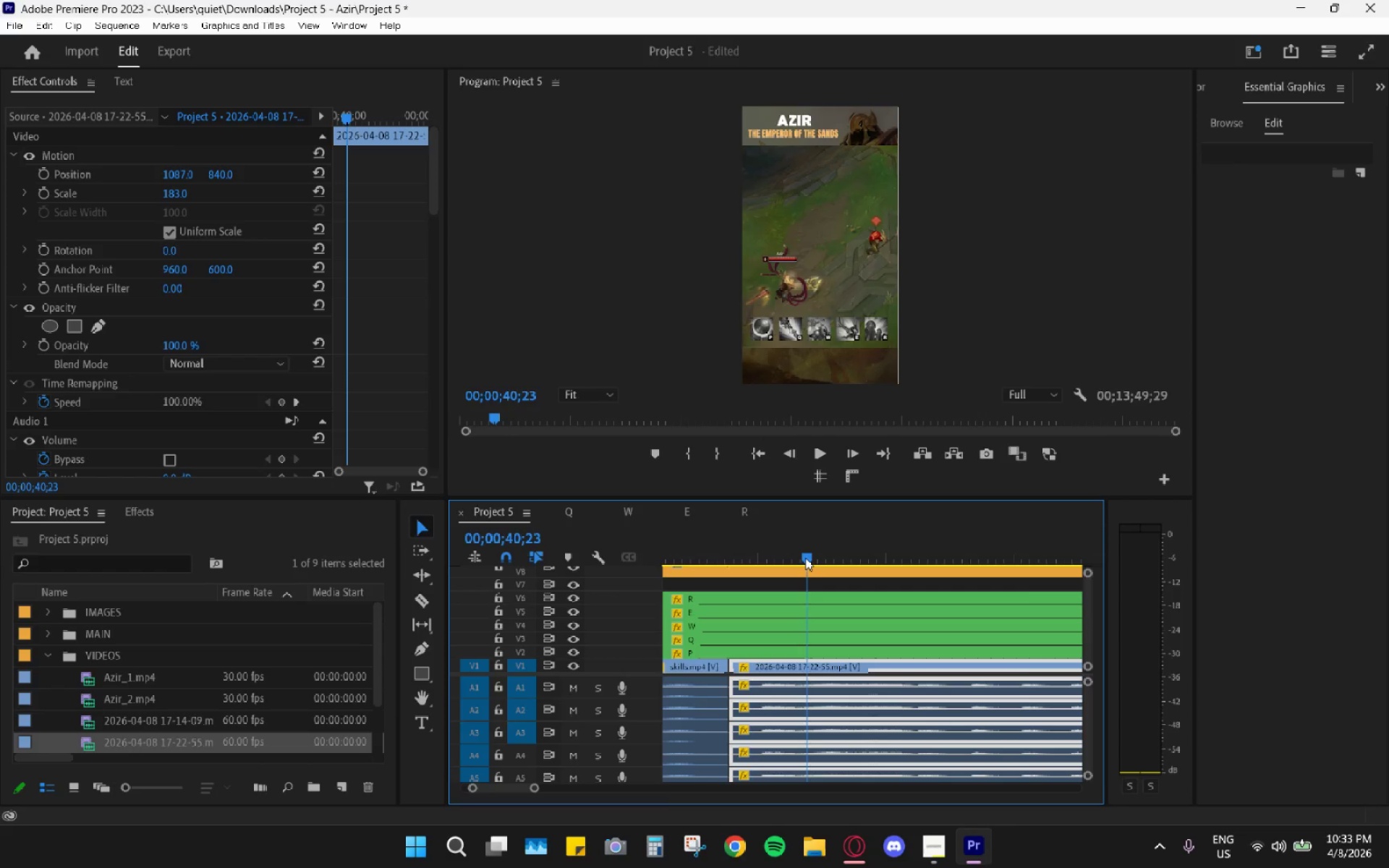 
hold_key(key=AltLeft, duration=0.7)
scroll: coordinate [811, 648], scroll_direction: up, amount: 9.0
 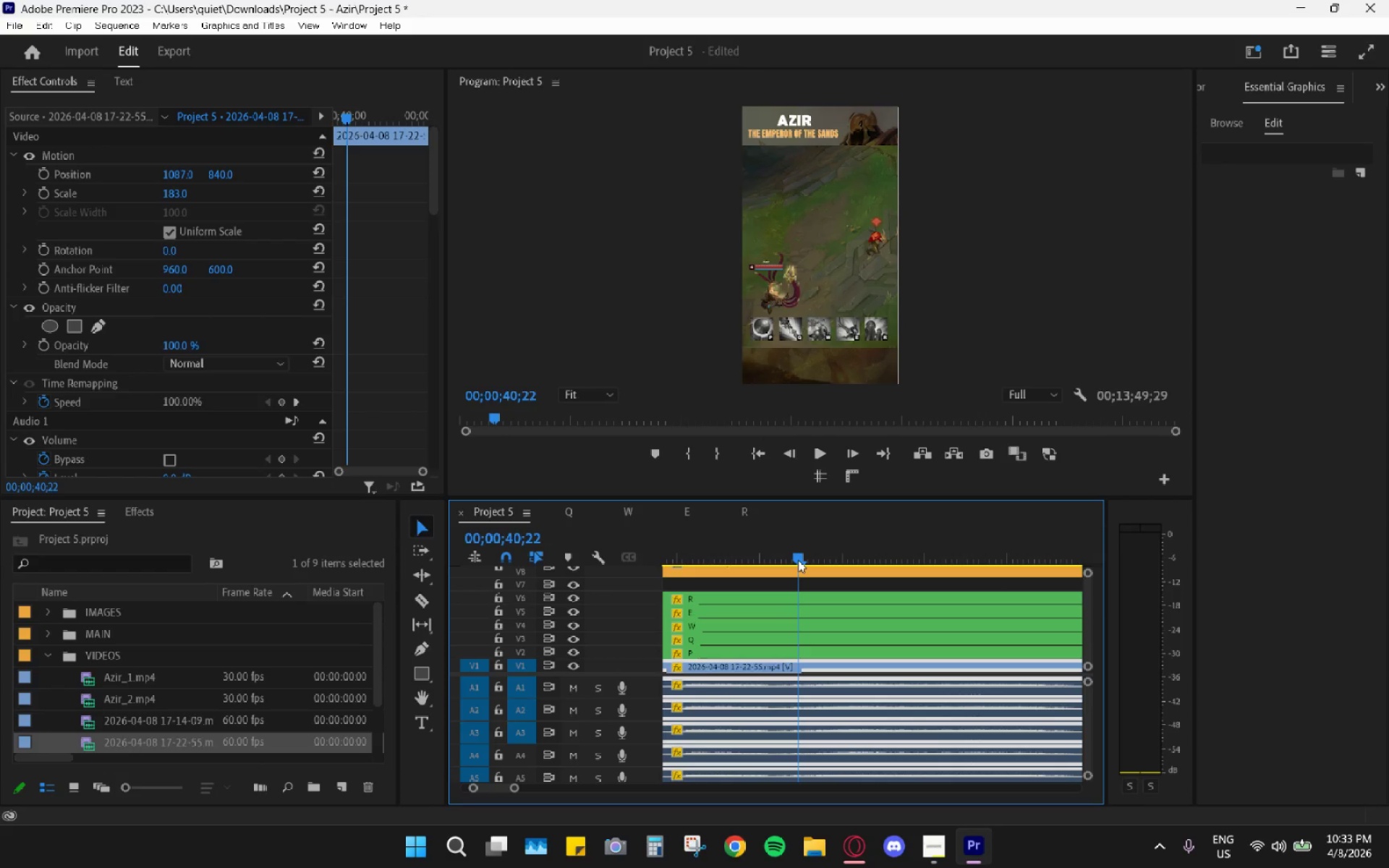 
left_click([798, 560])
 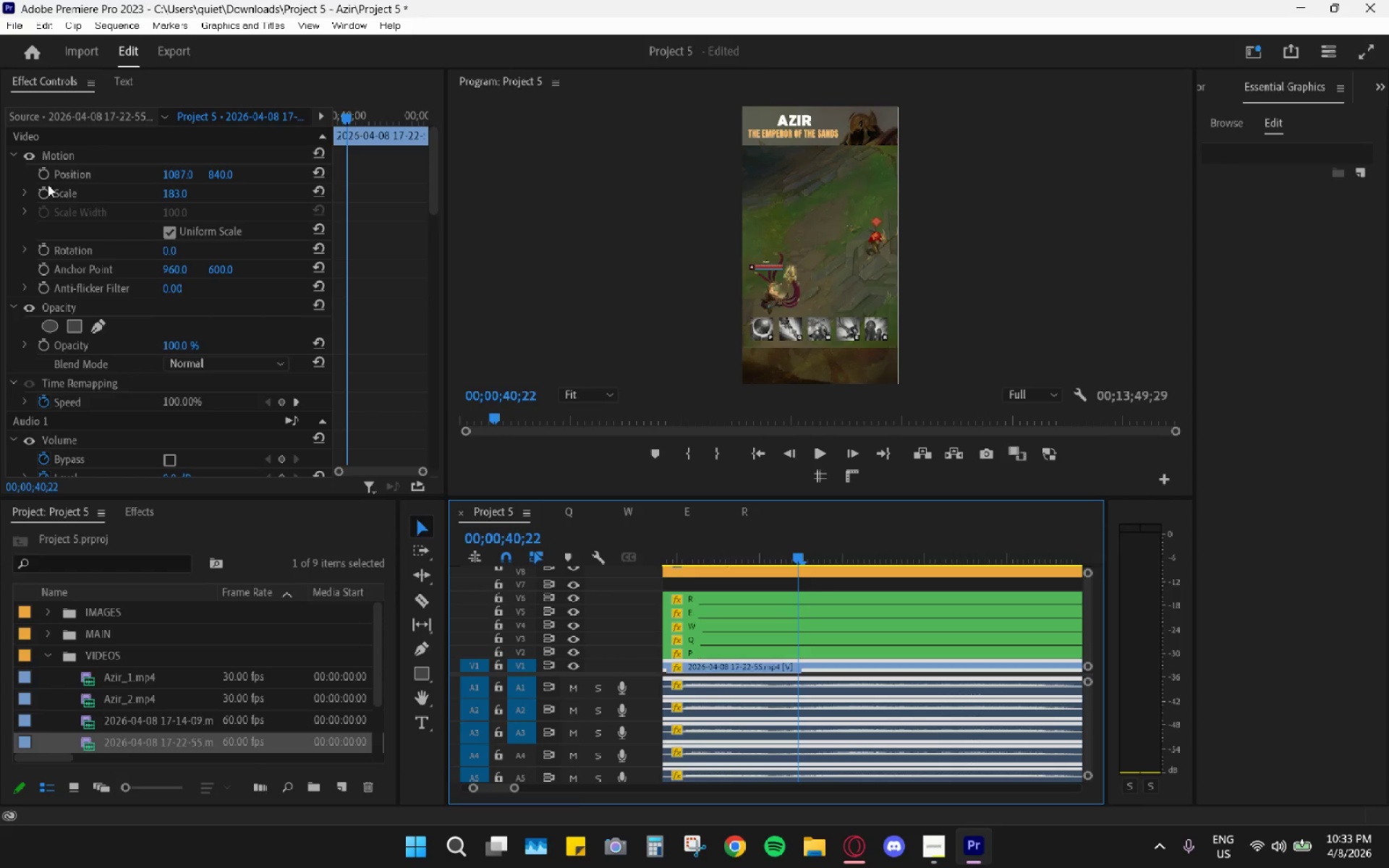 
double_click([45, 200])
 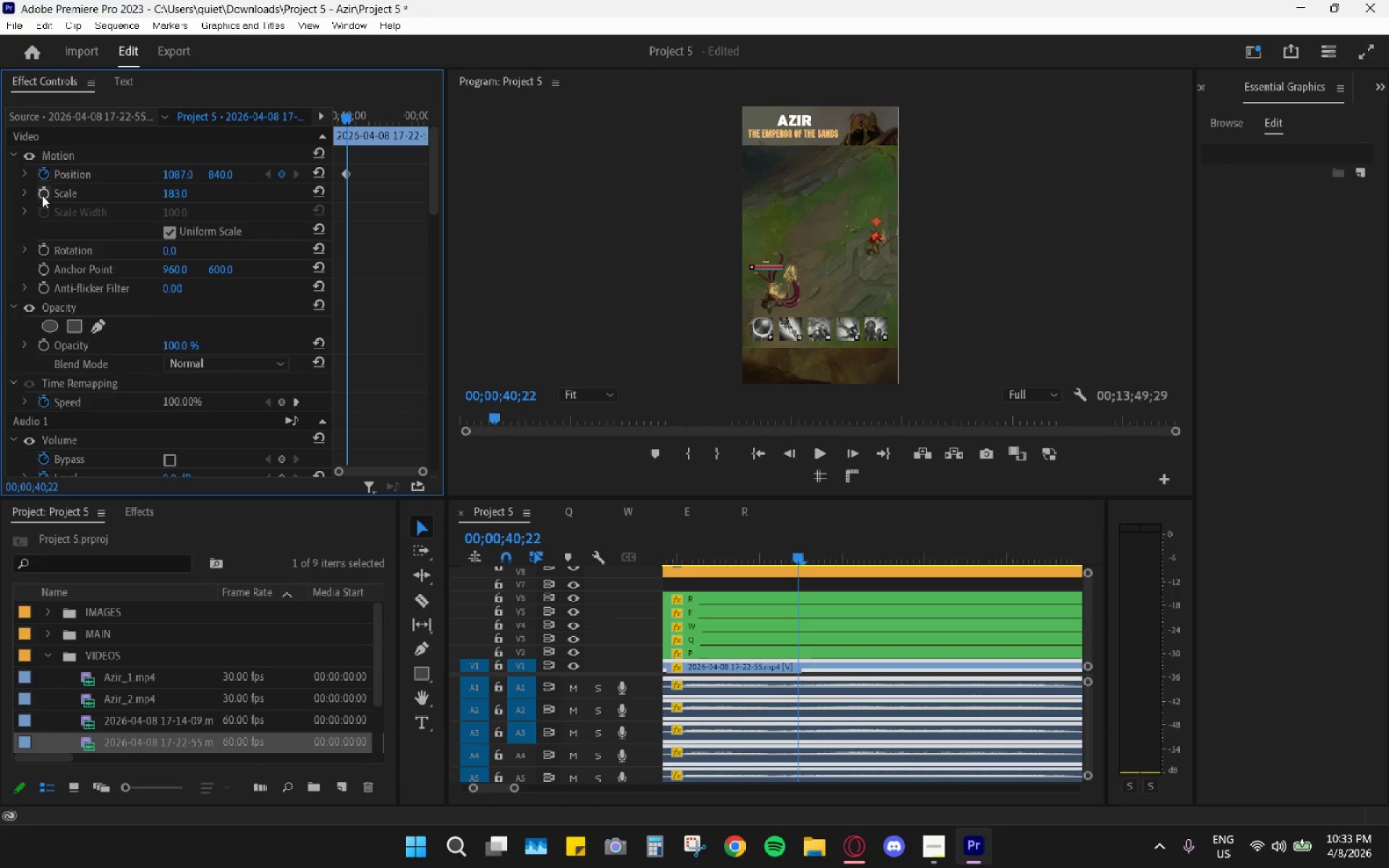 
left_click([41, 194])
 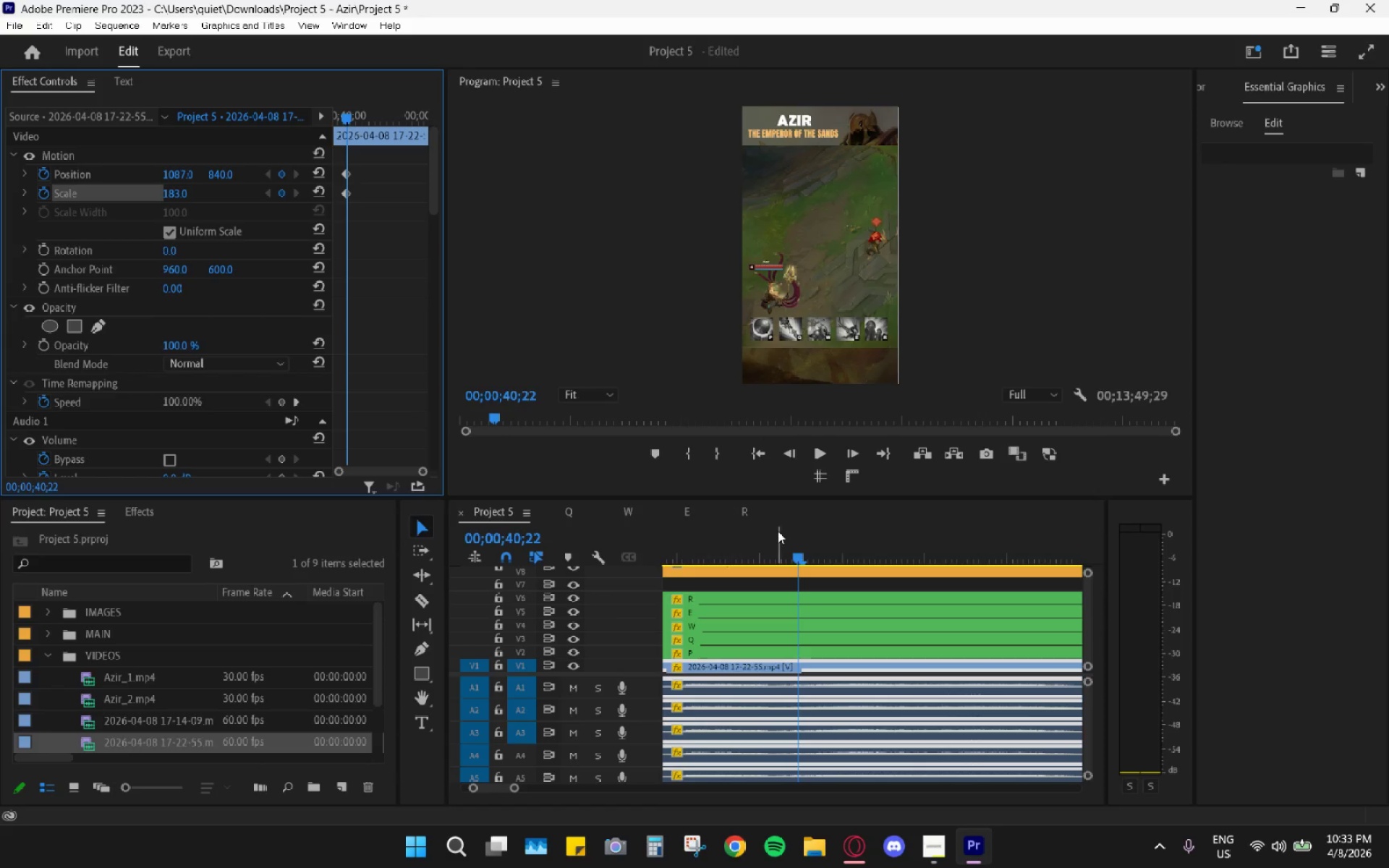 
hold_key(key=AltLeft, duration=0.61)
scroll: coordinate [833, 574], scroll_direction: down, amount: 4.0
 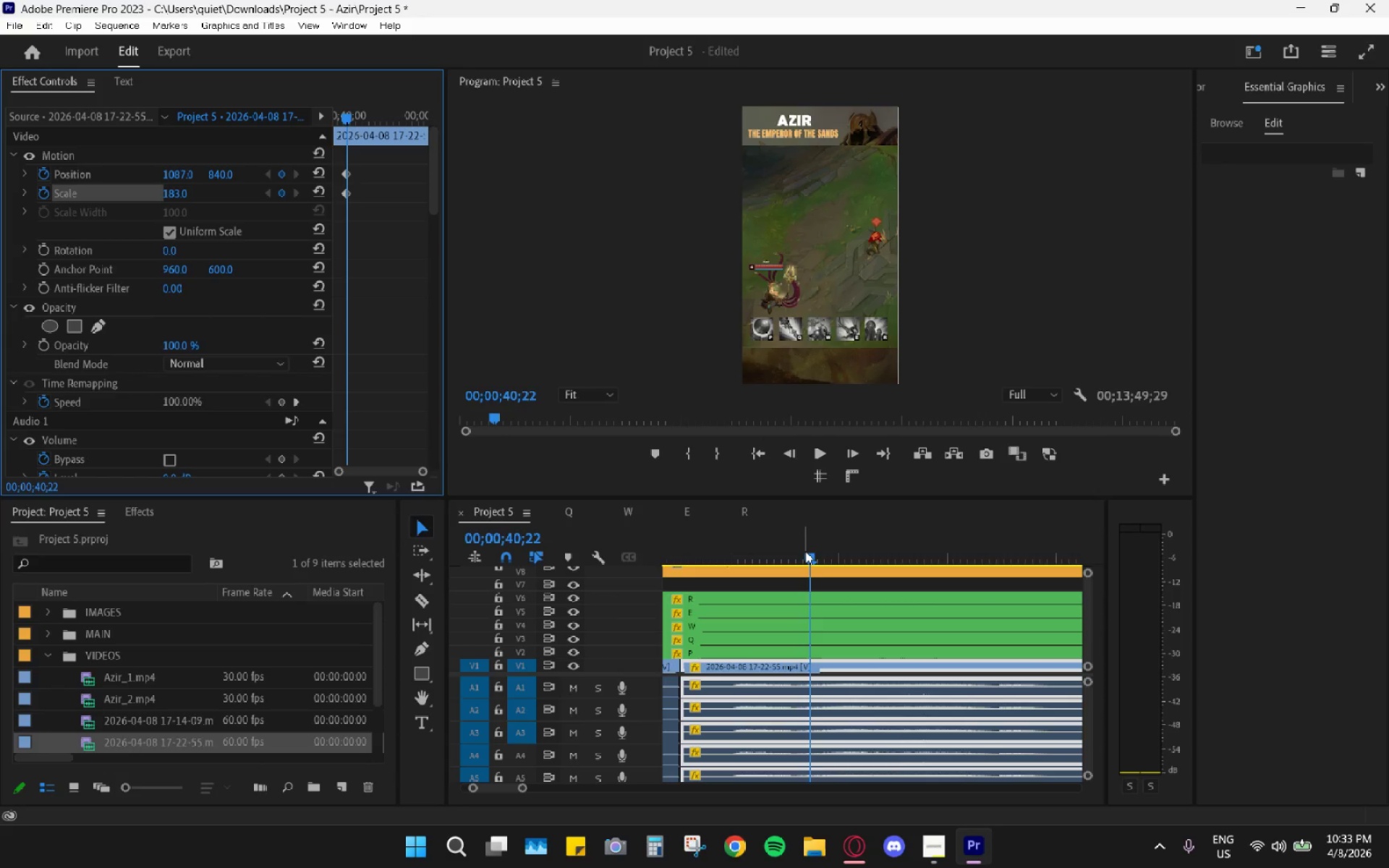 
key(ArrowRight)
 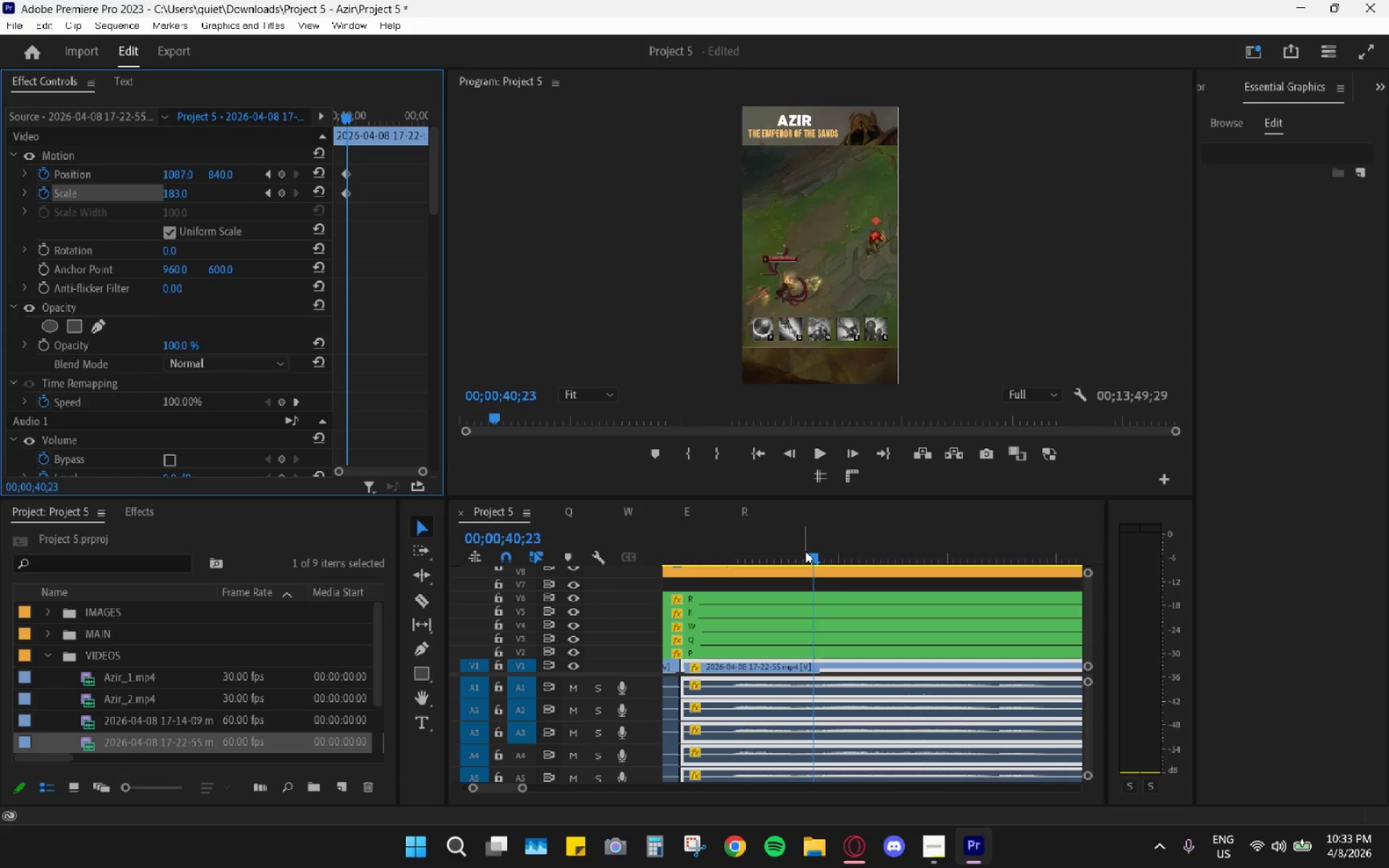 
key(ArrowRight)
 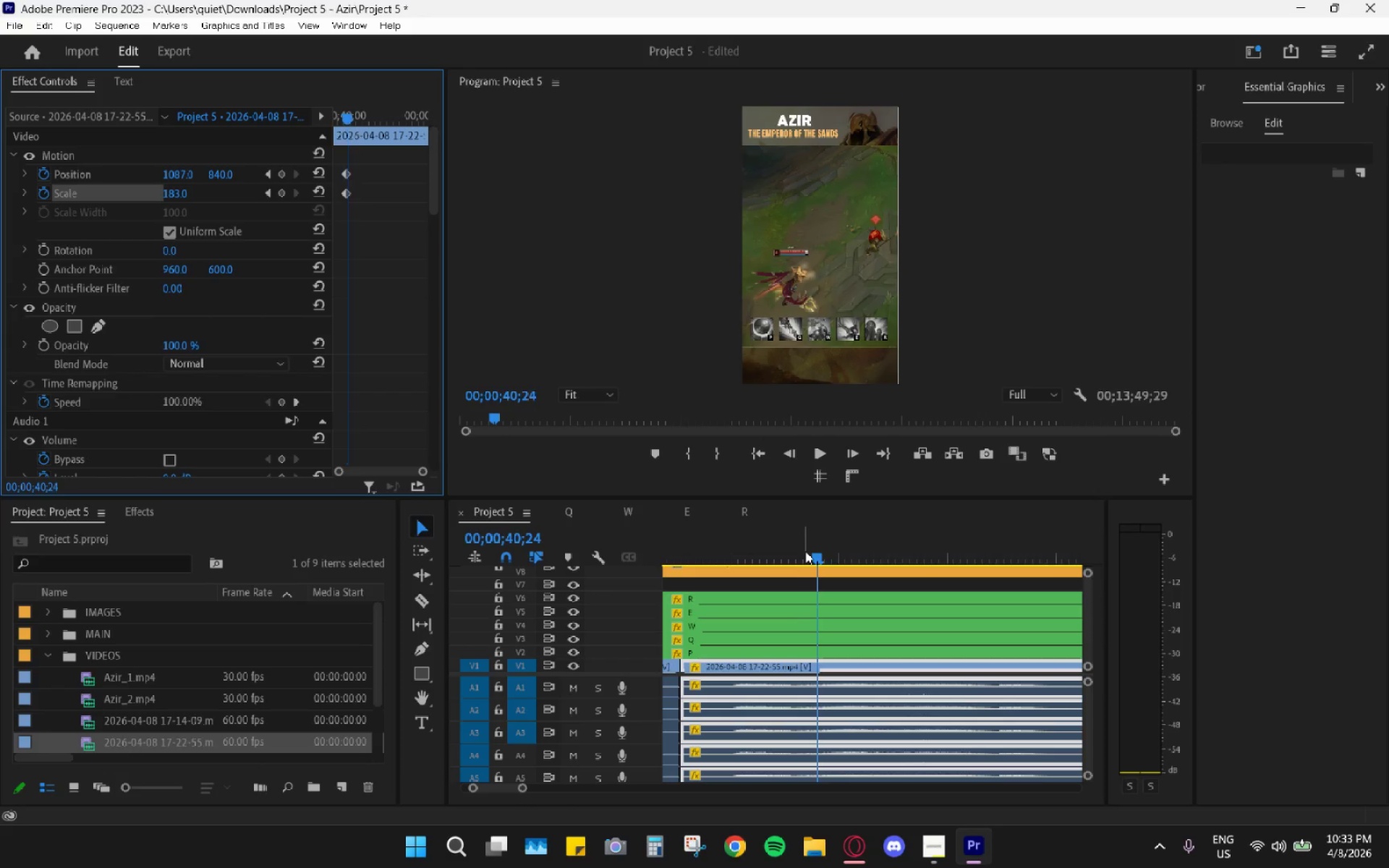 
key(ArrowRight)
 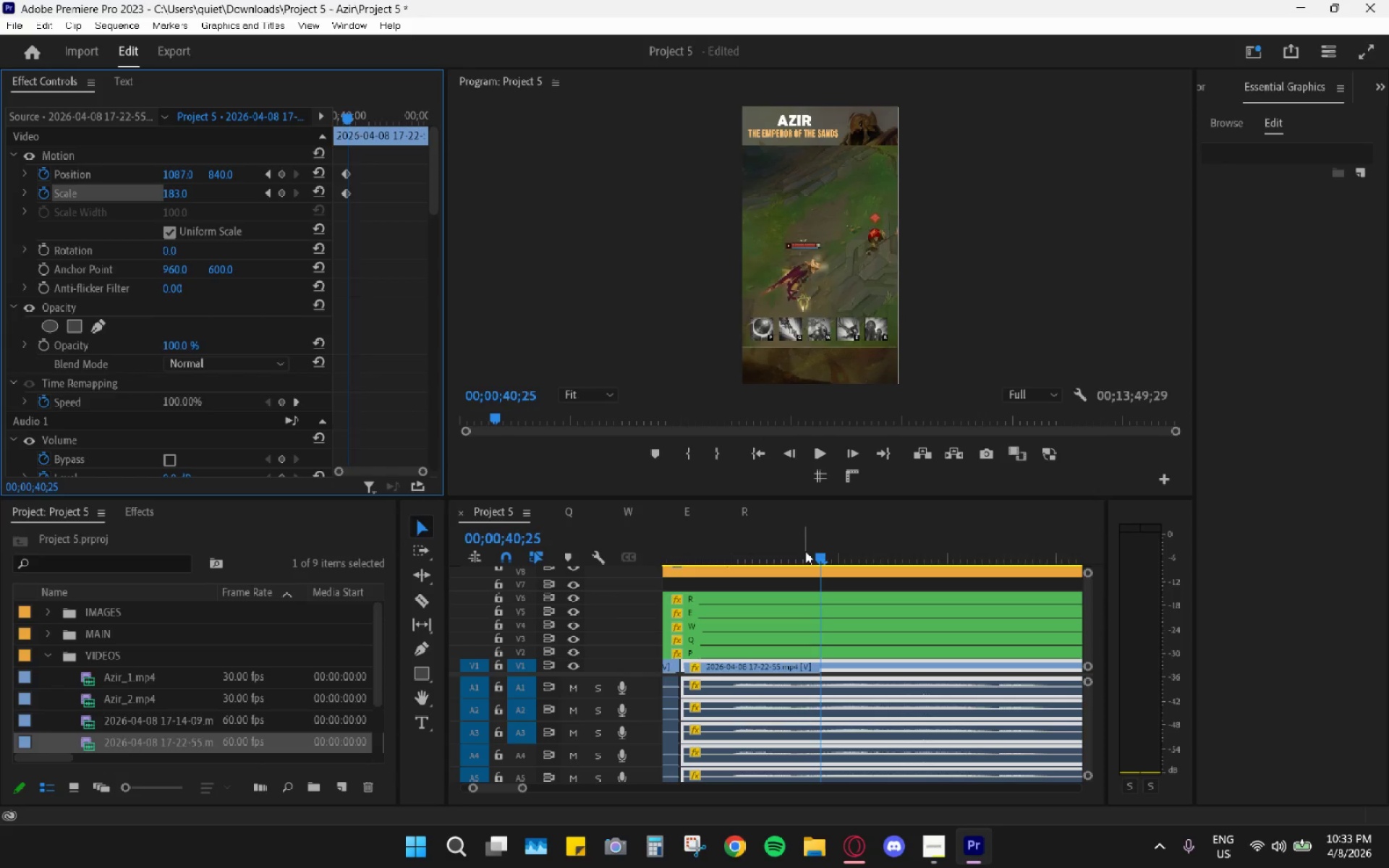 
key(ArrowRight)
 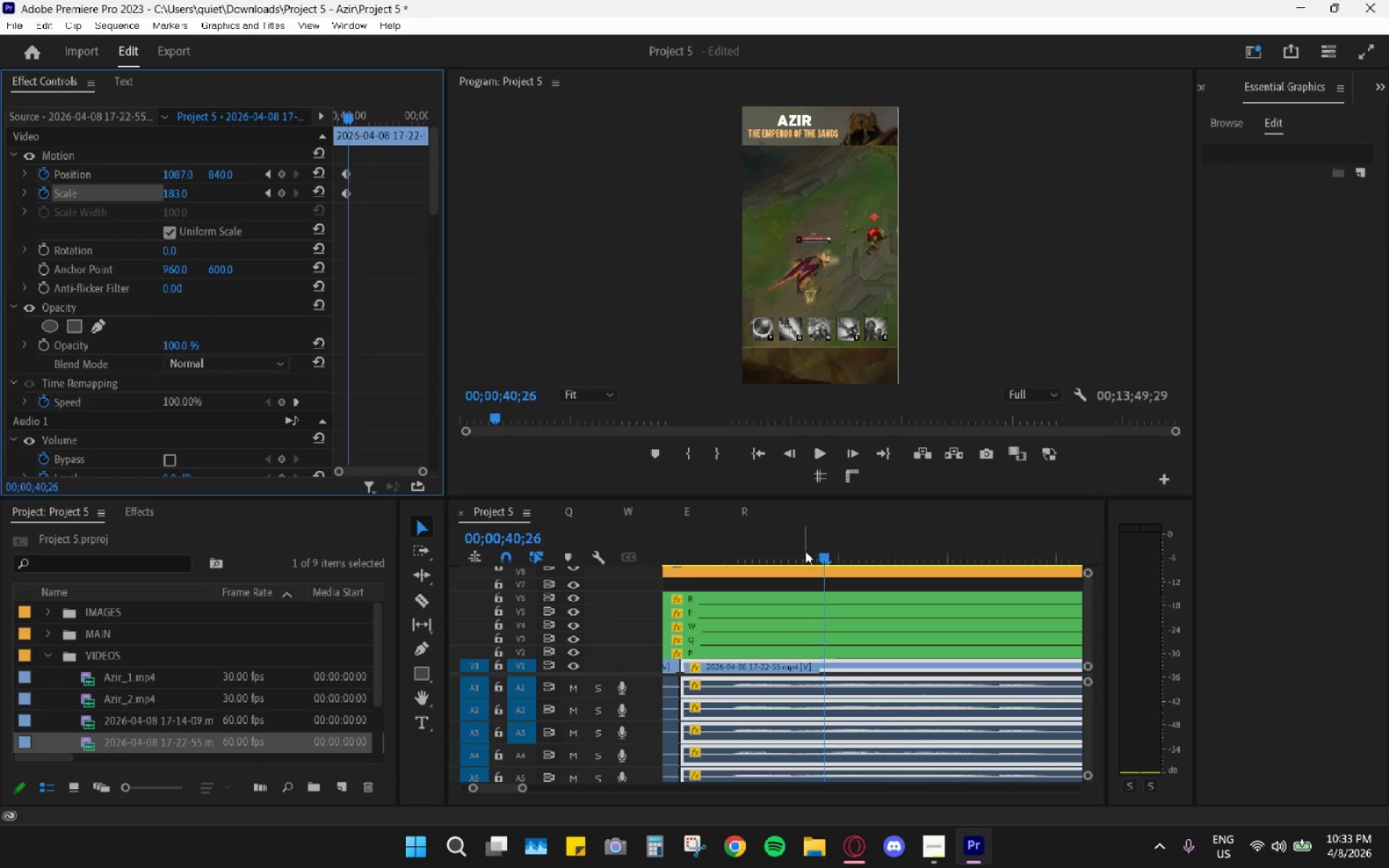 
key(ArrowRight)
 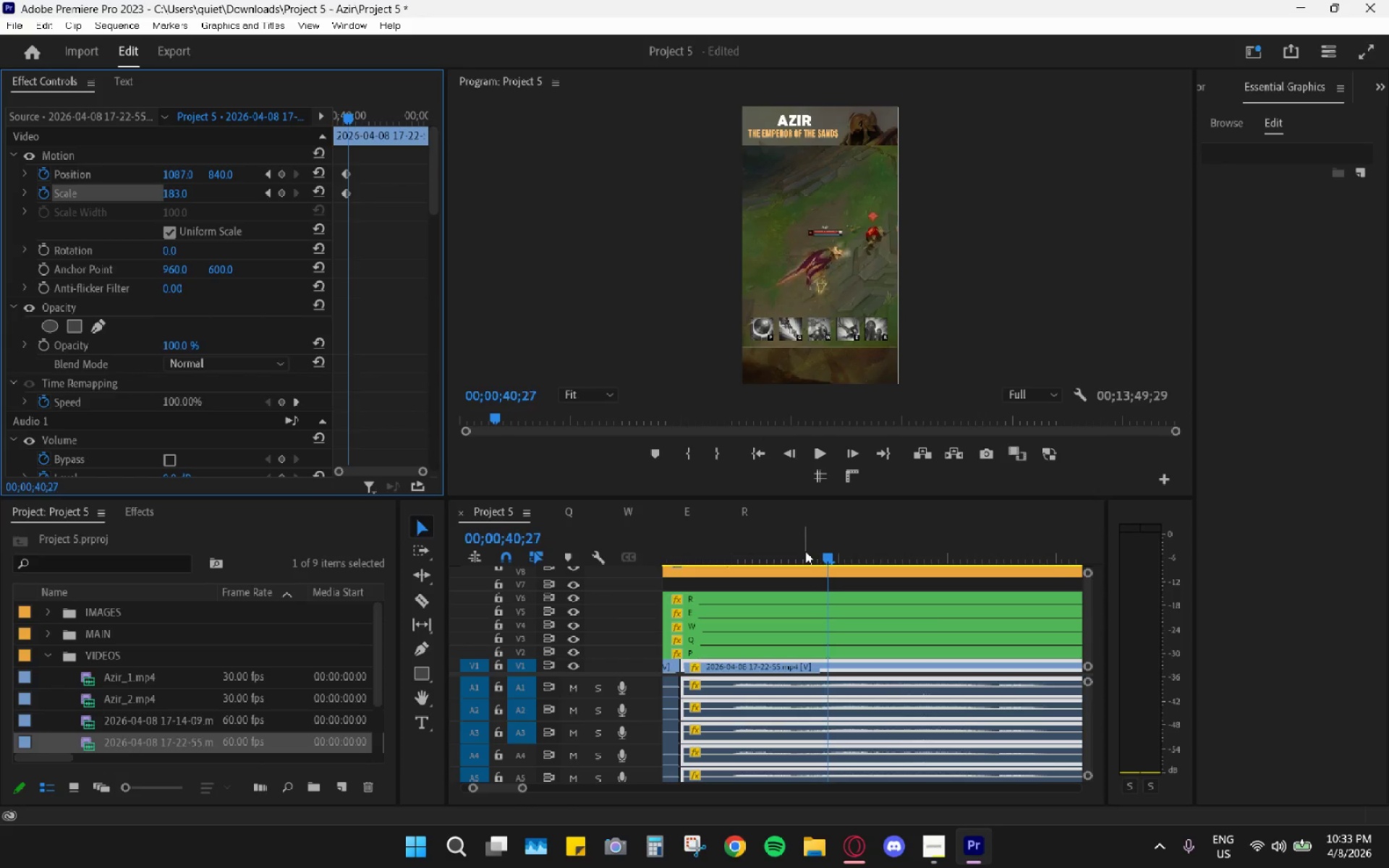 
key(ArrowRight)
 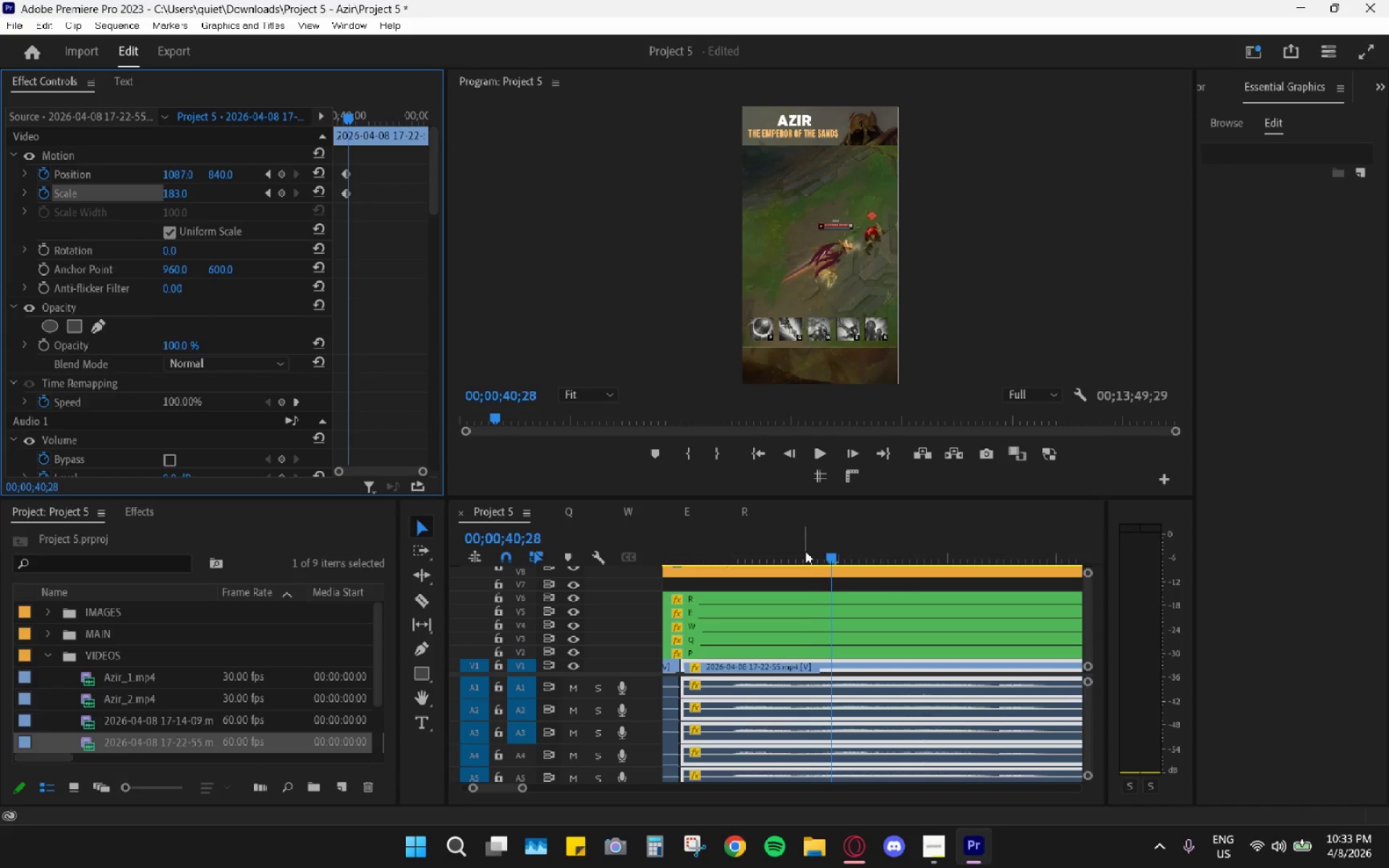 
key(ArrowRight)
 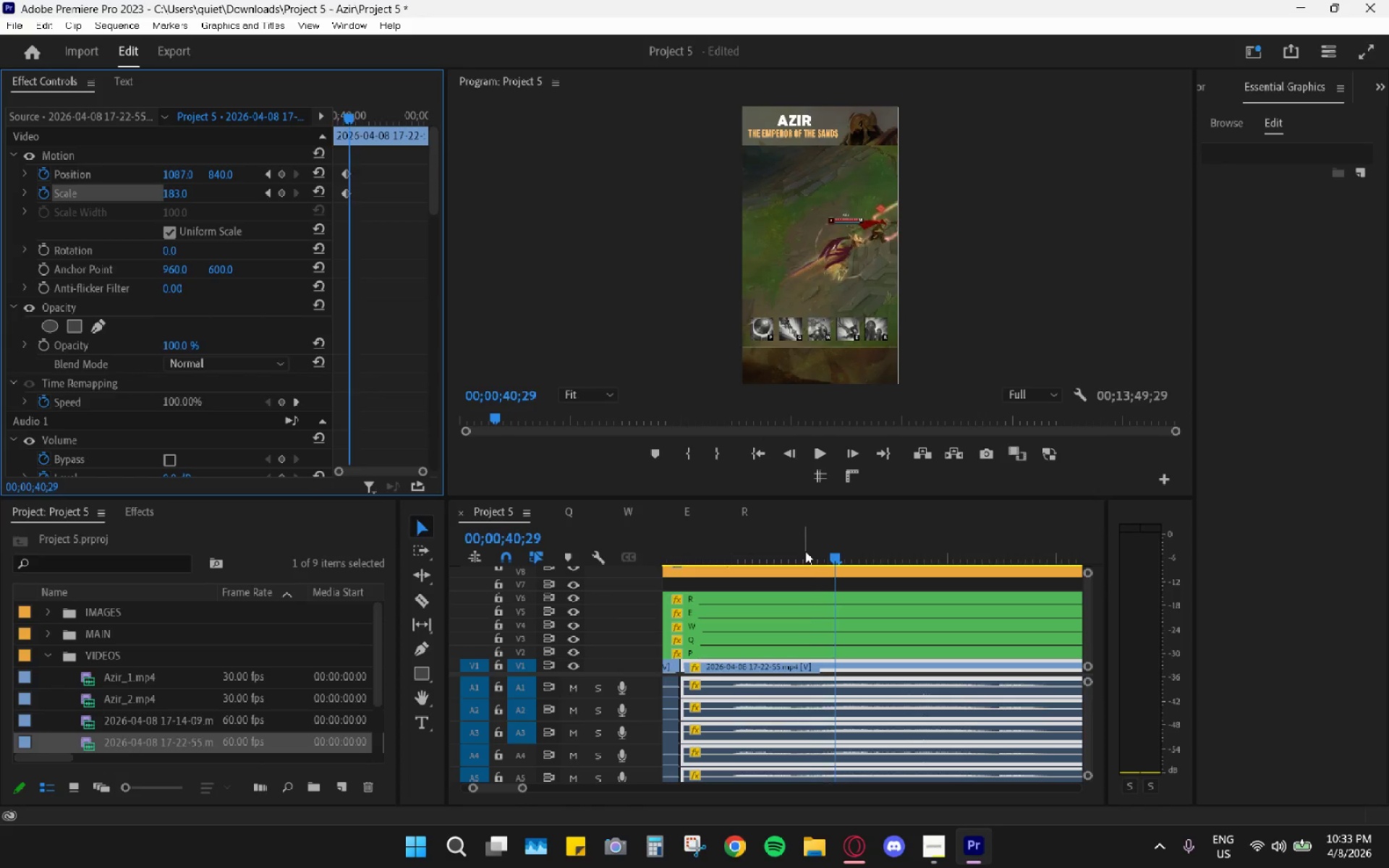 
key(ArrowRight)
 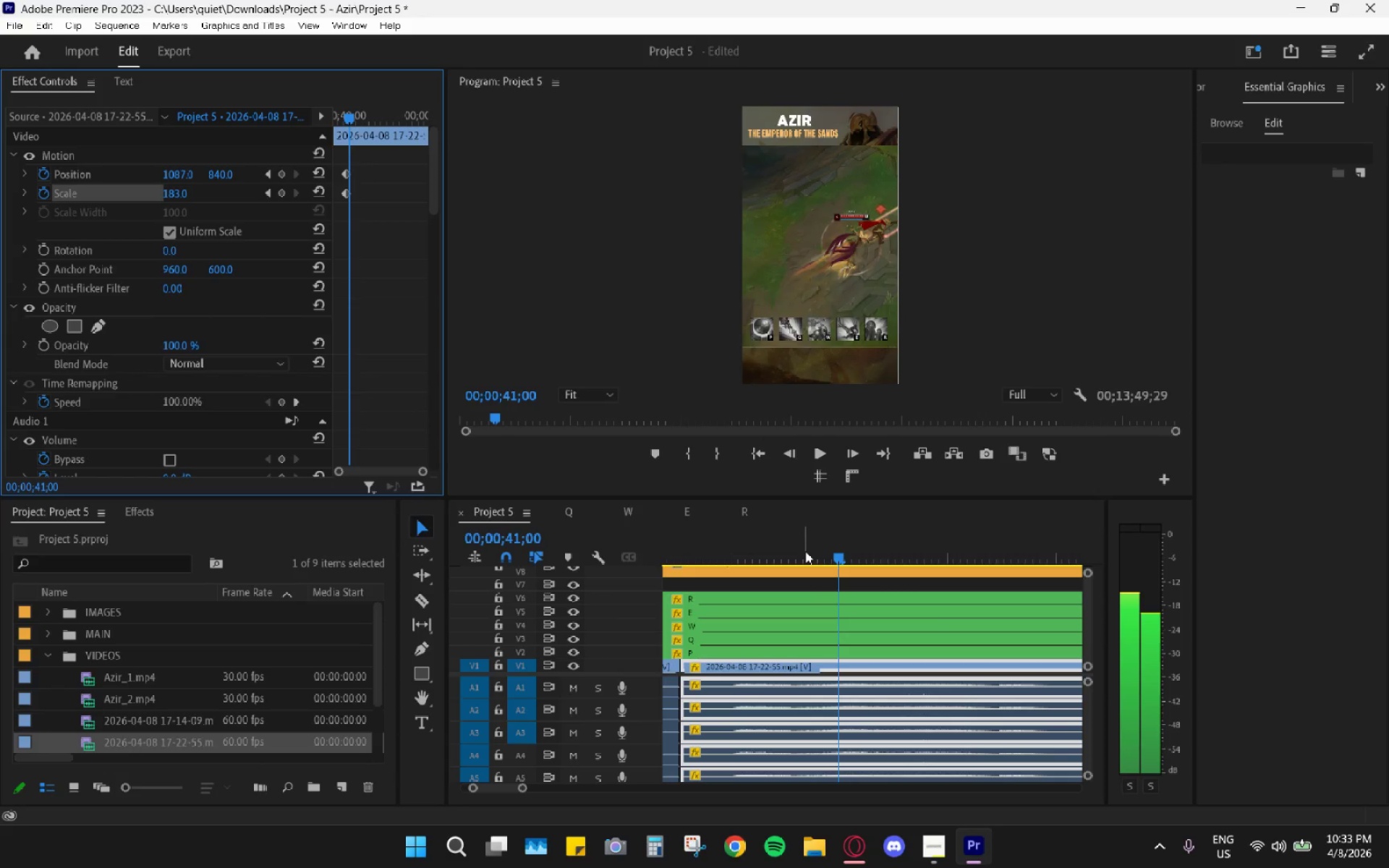 
key(ArrowRight)
 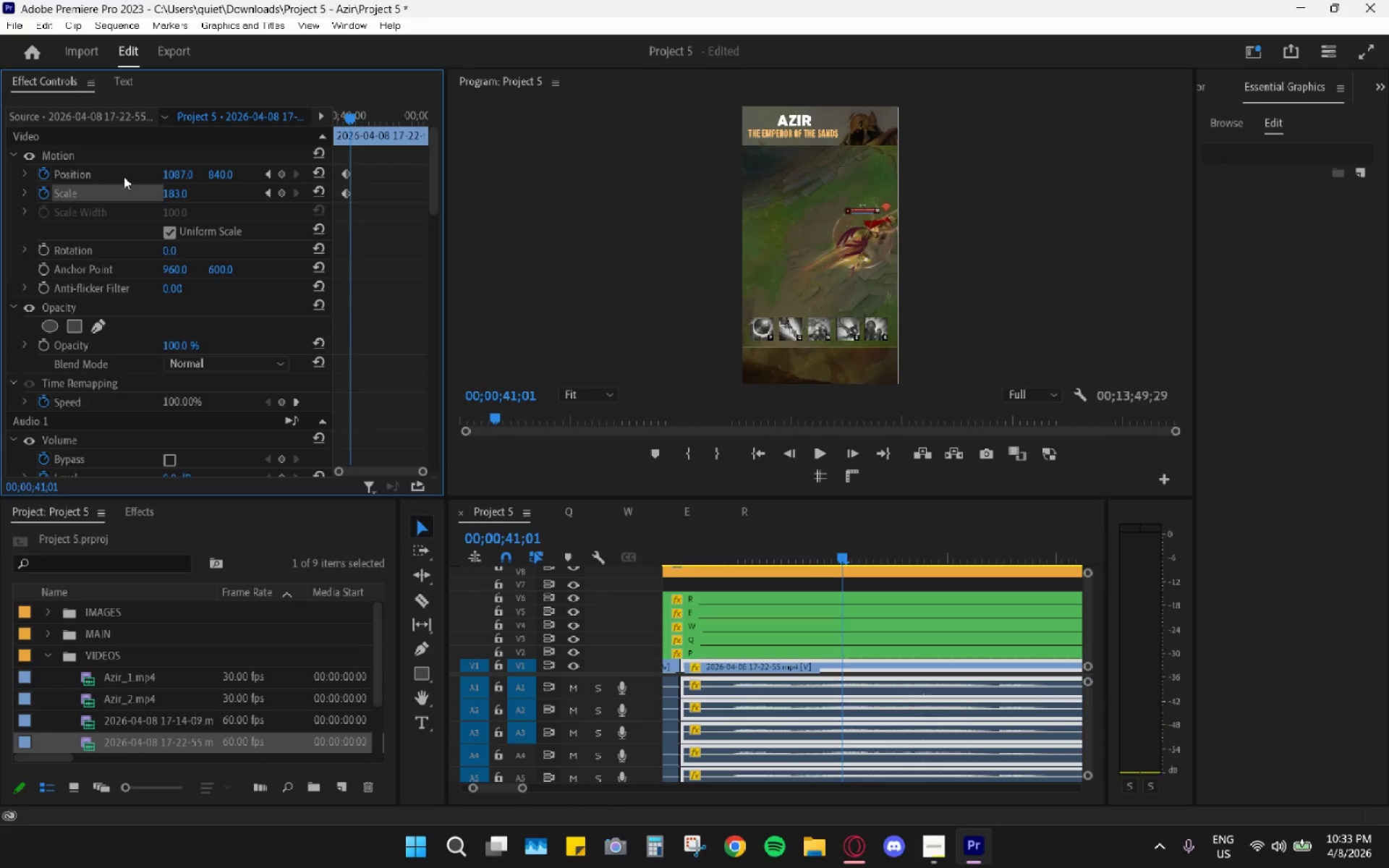 
left_click_drag(start_coordinate=[169, 174], to_coordinate=[162, 174])
 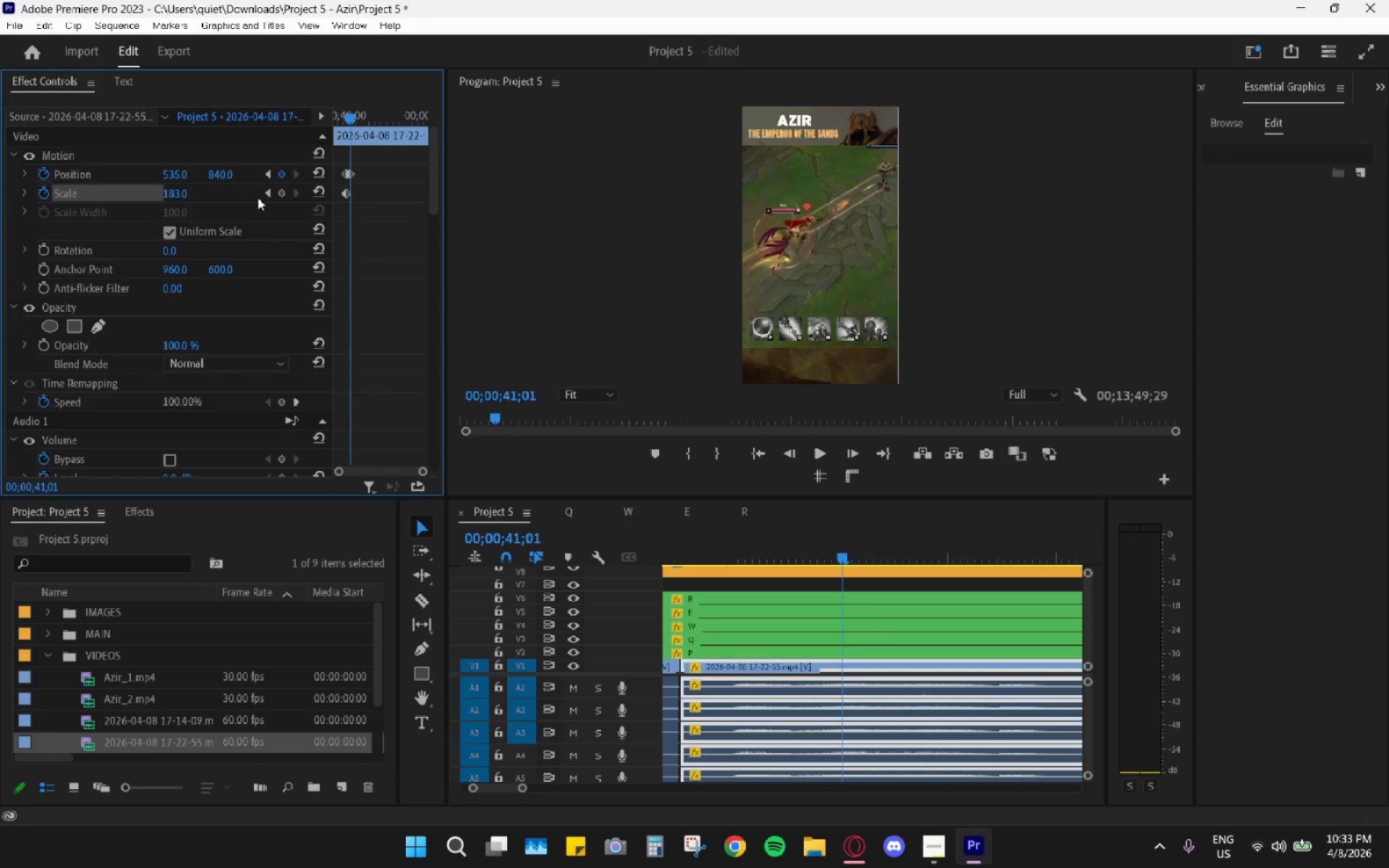 
left_click([279, 193])
 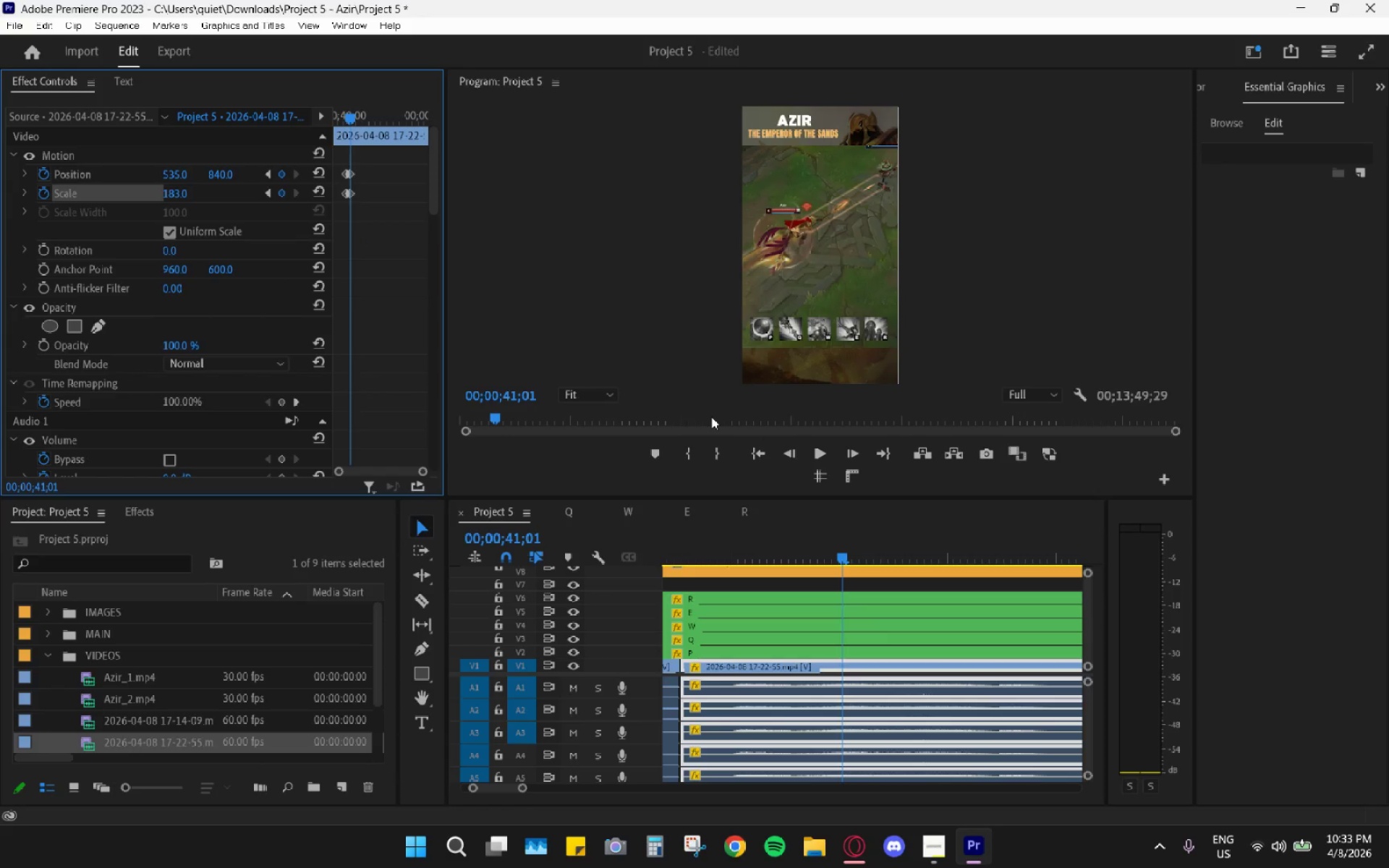 
key(ArrowRight)
 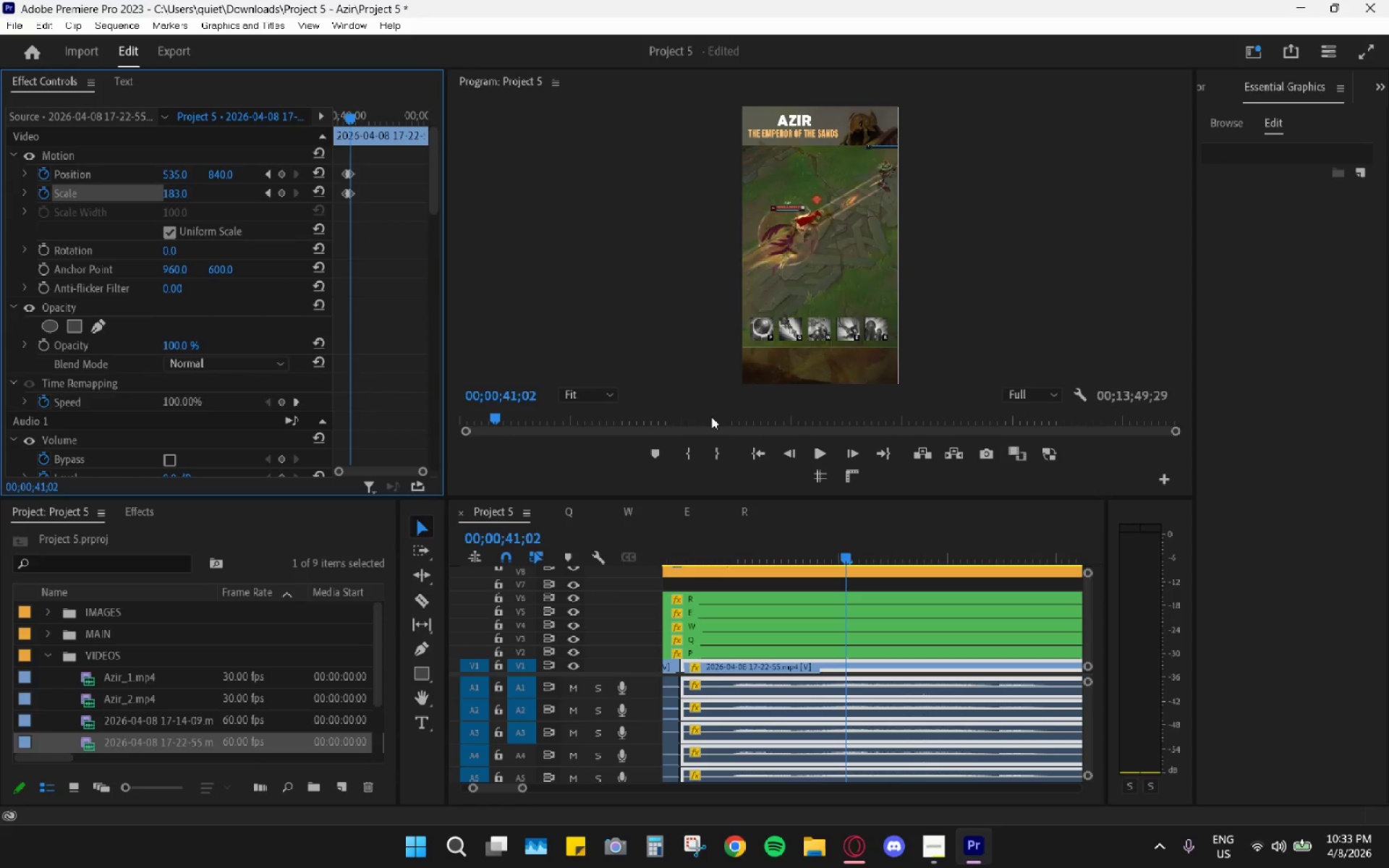 
key(ArrowRight)
 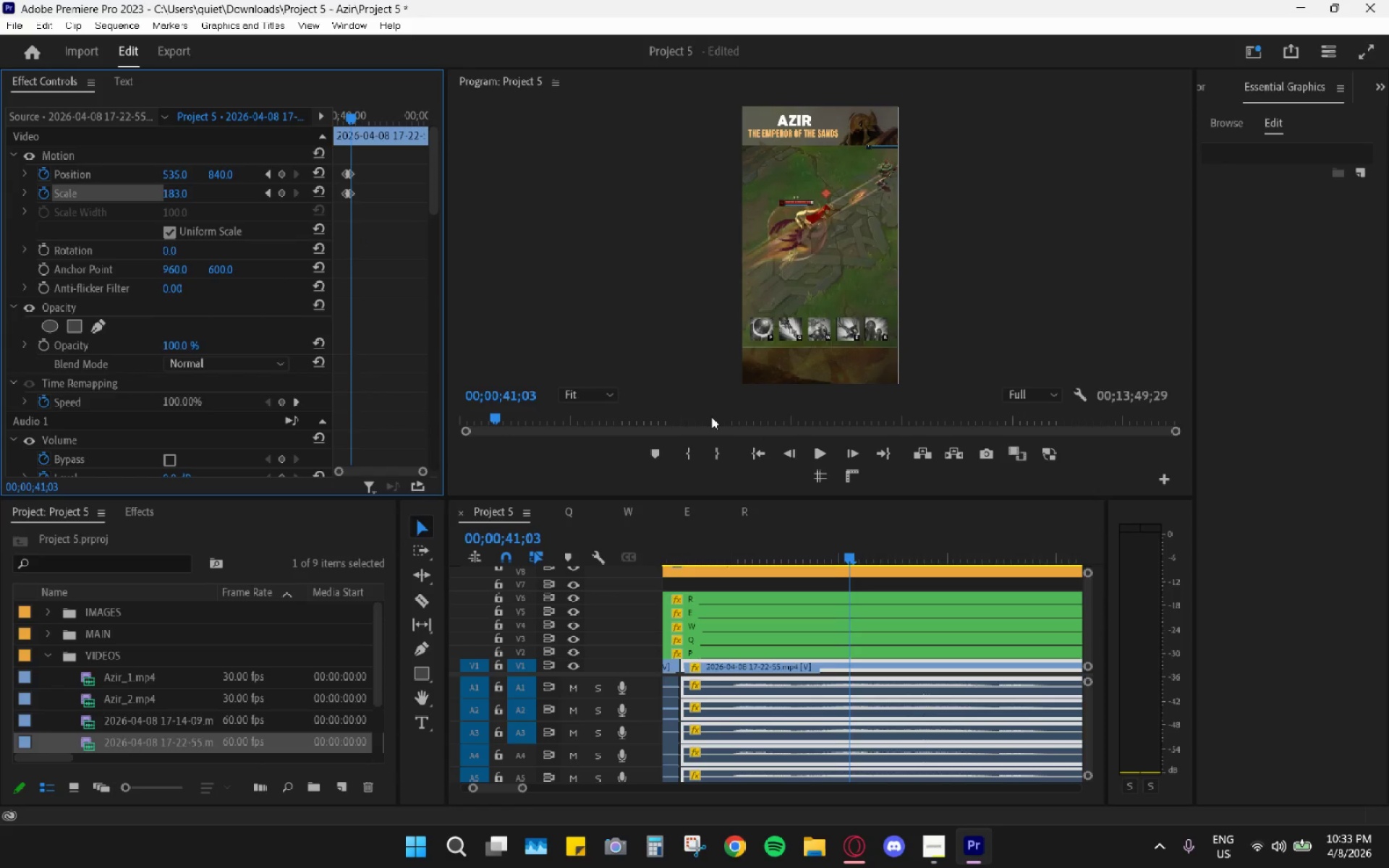 
key(ArrowRight)
 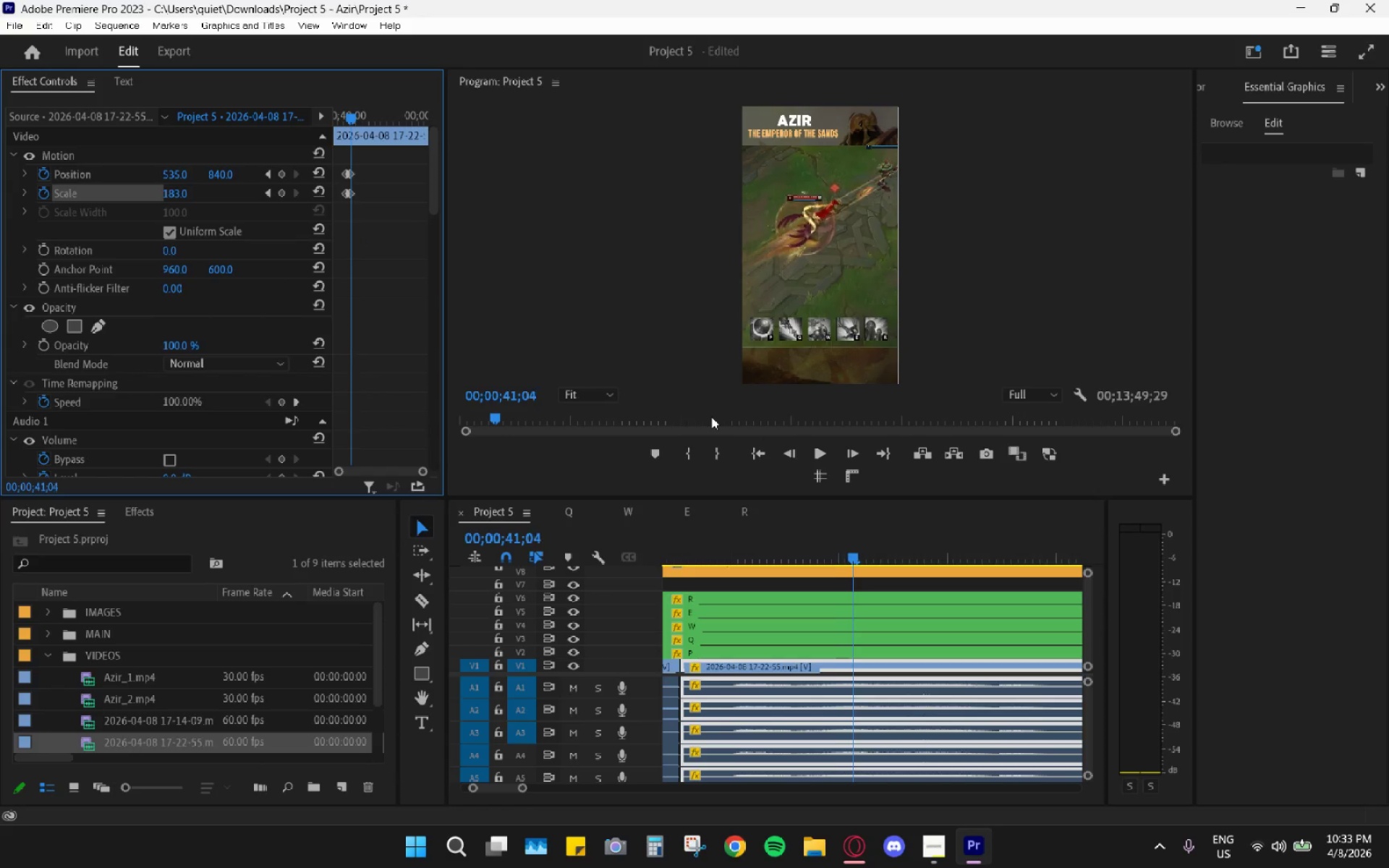 
key(ArrowRight)
 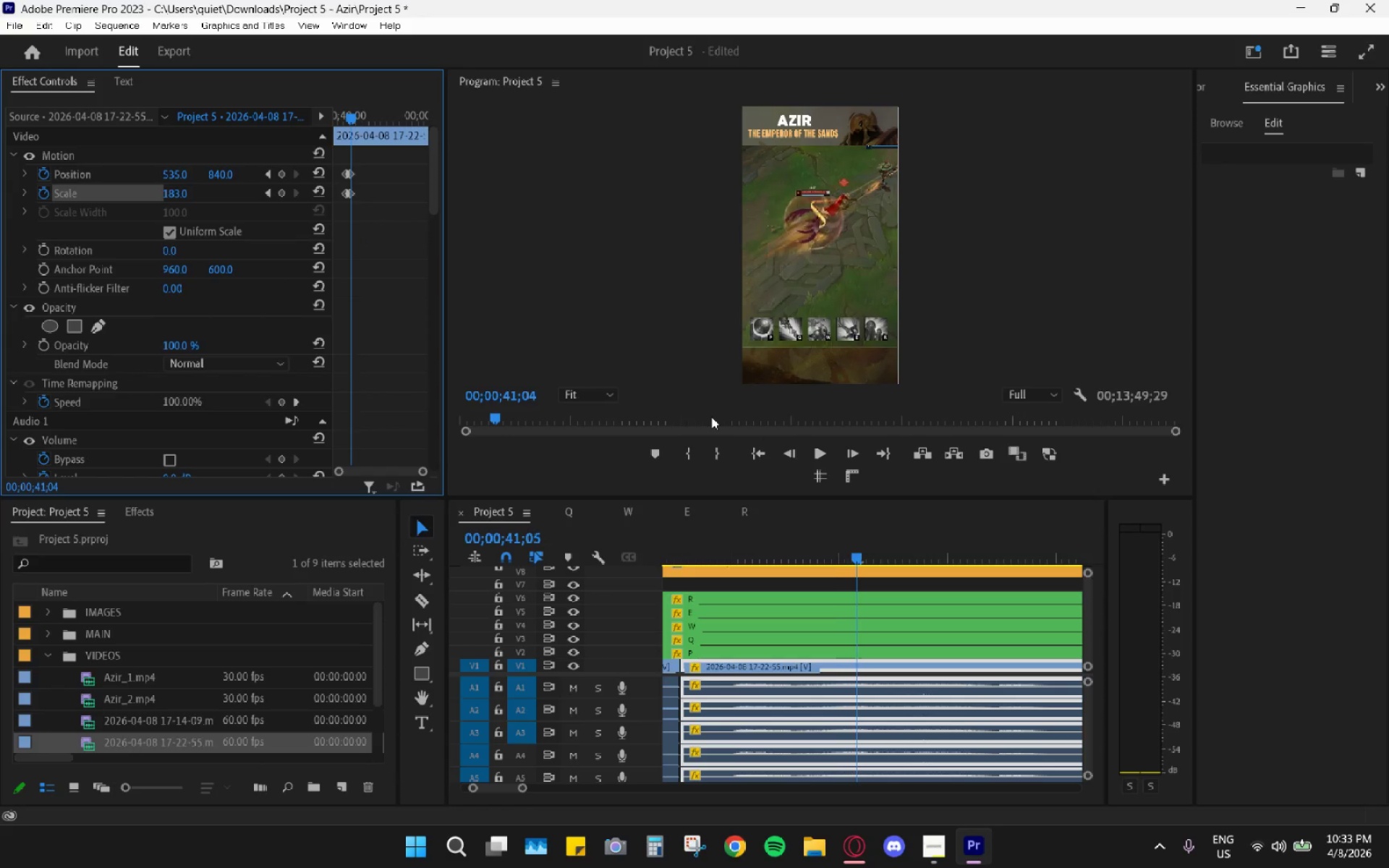 
key(ArrowRight)
 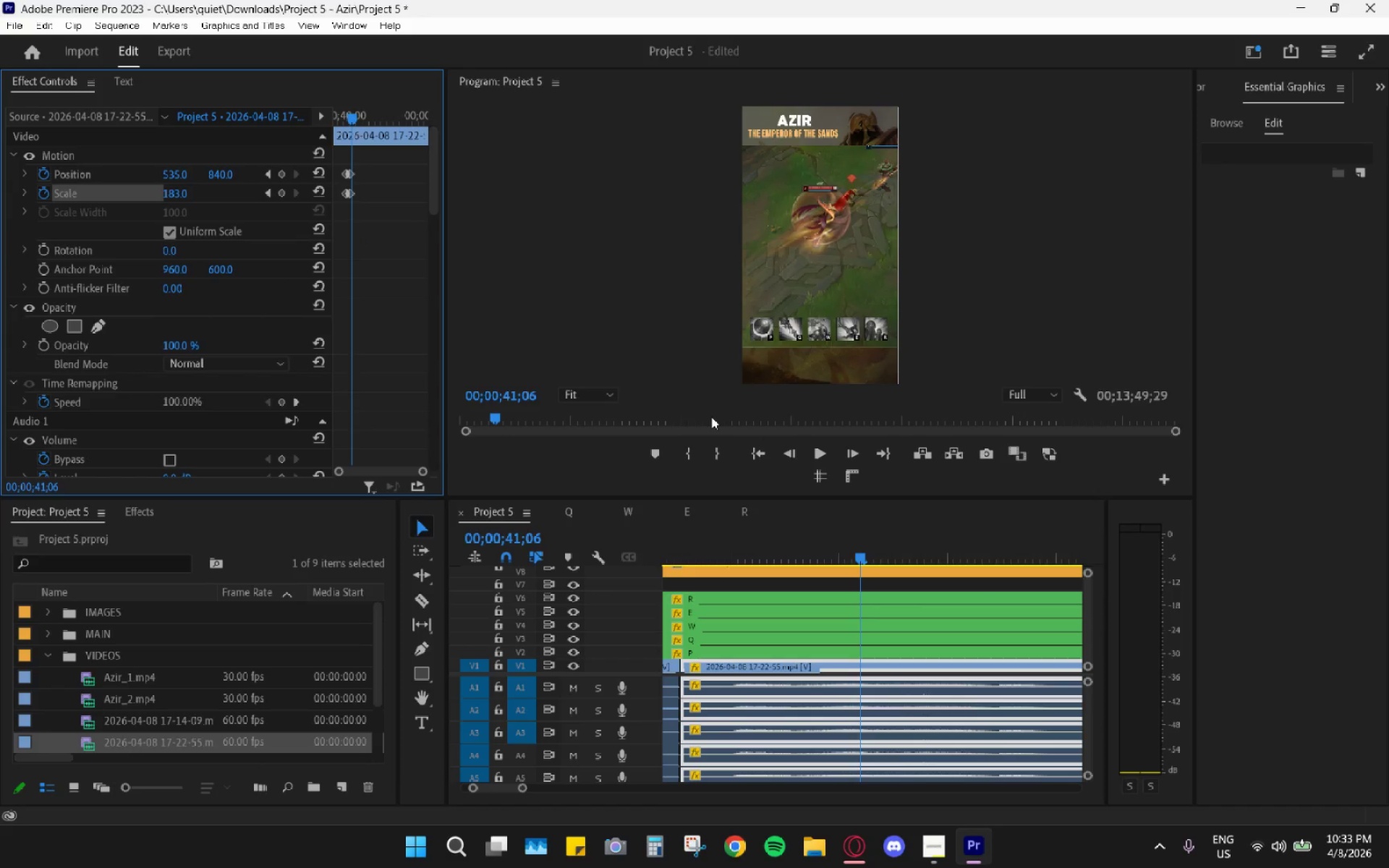 
key(ArrowRight)
 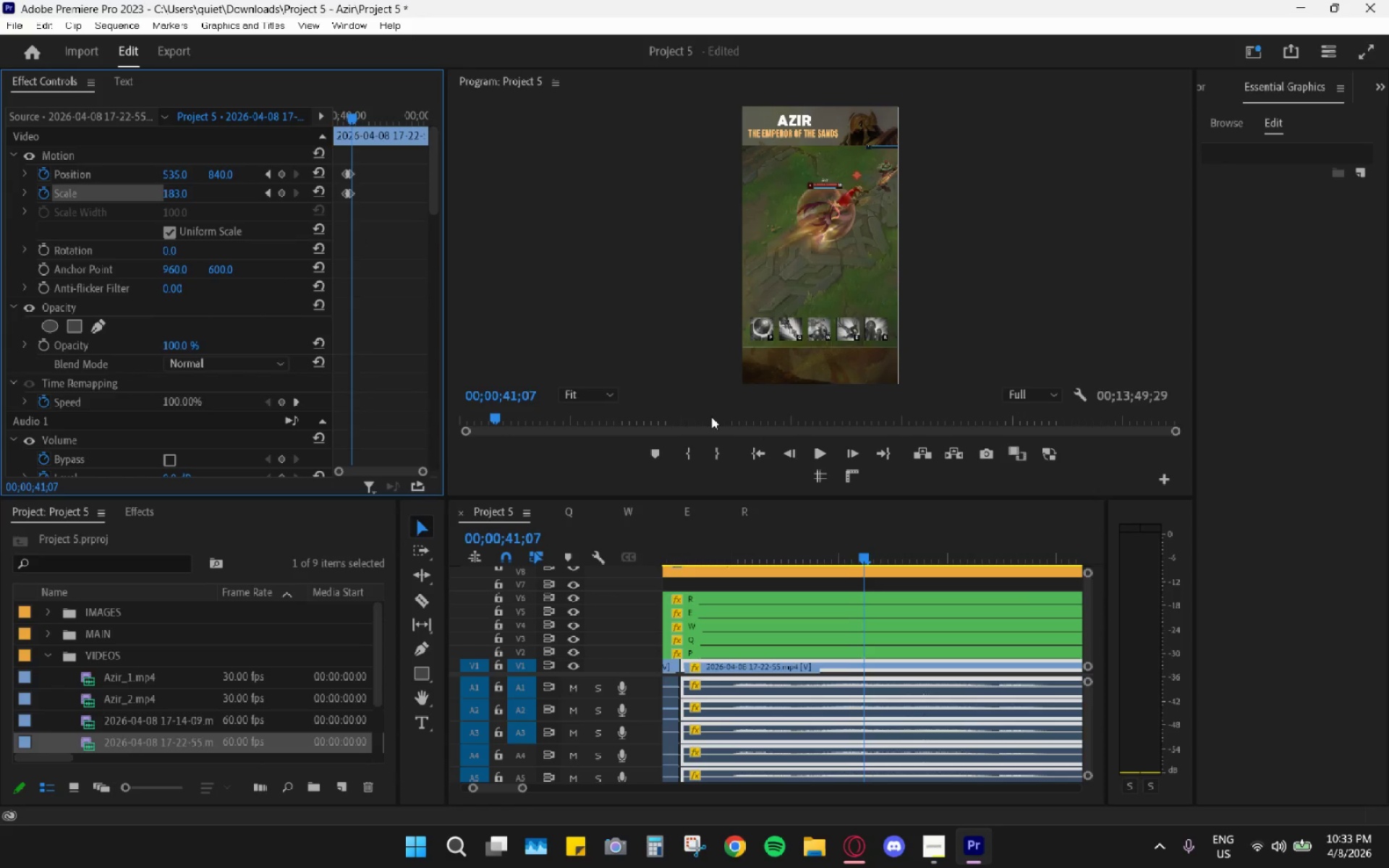 
key(ArrowRight)
 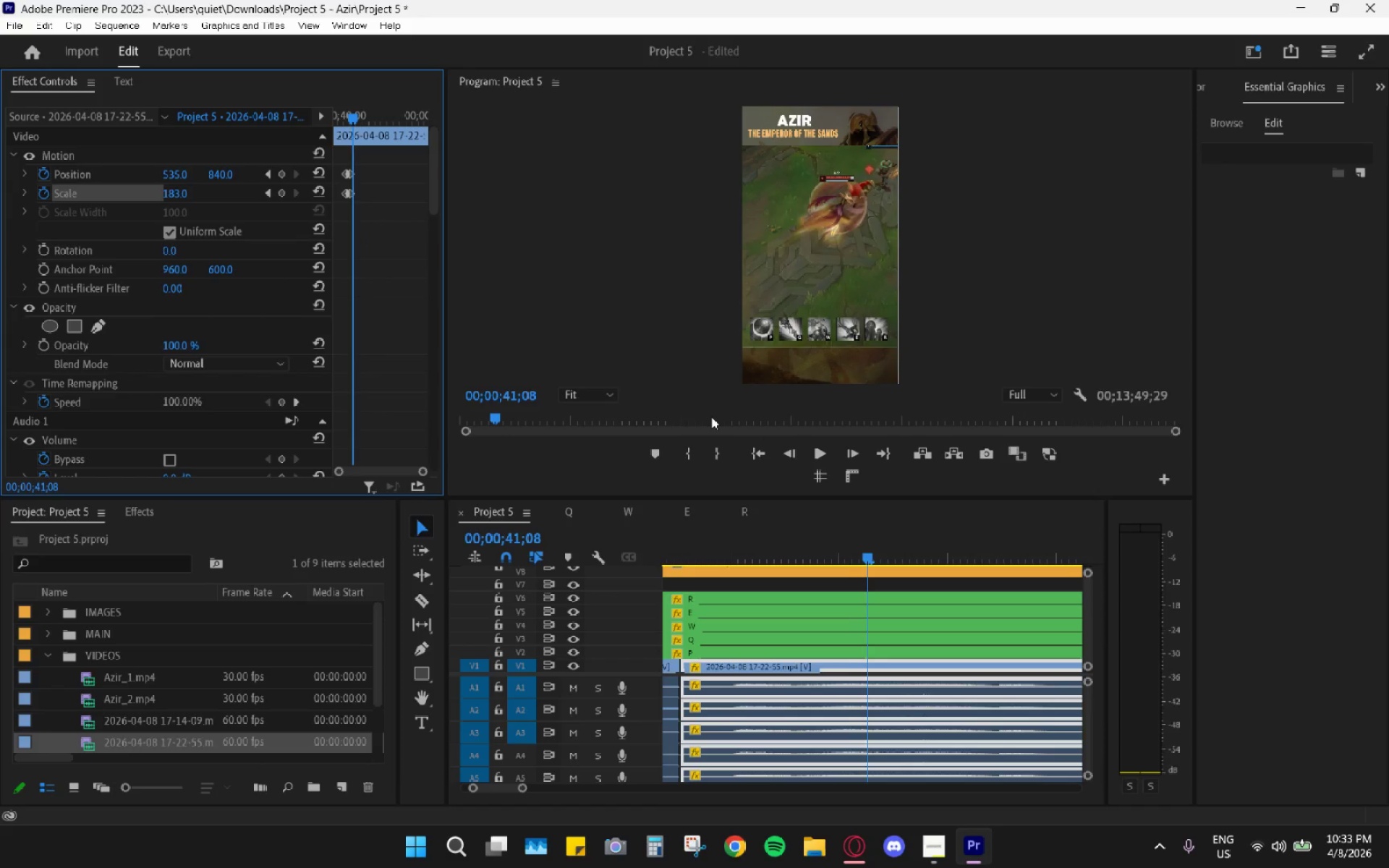 
key(ArrowRight)
 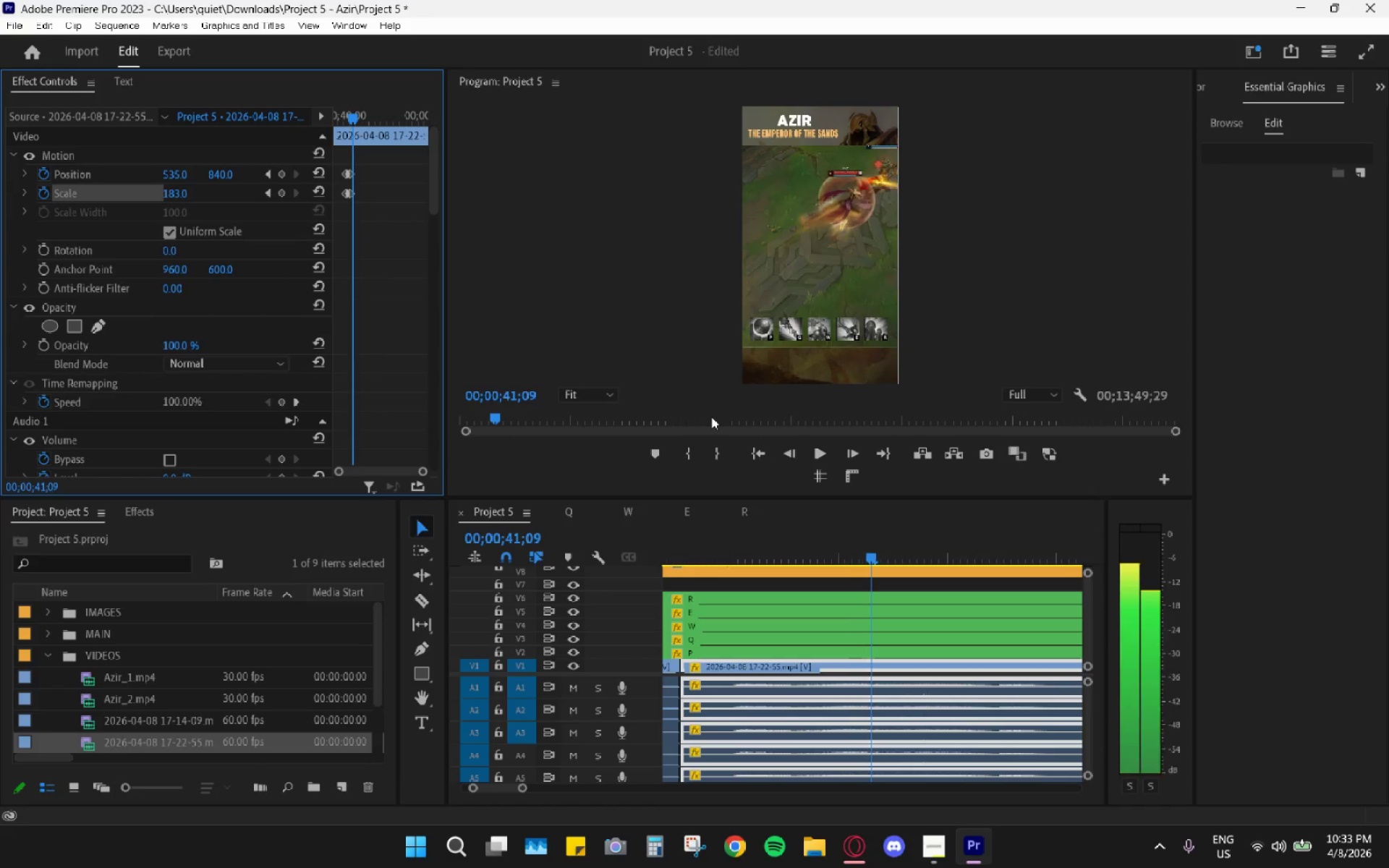 
key(ArrowRight)
 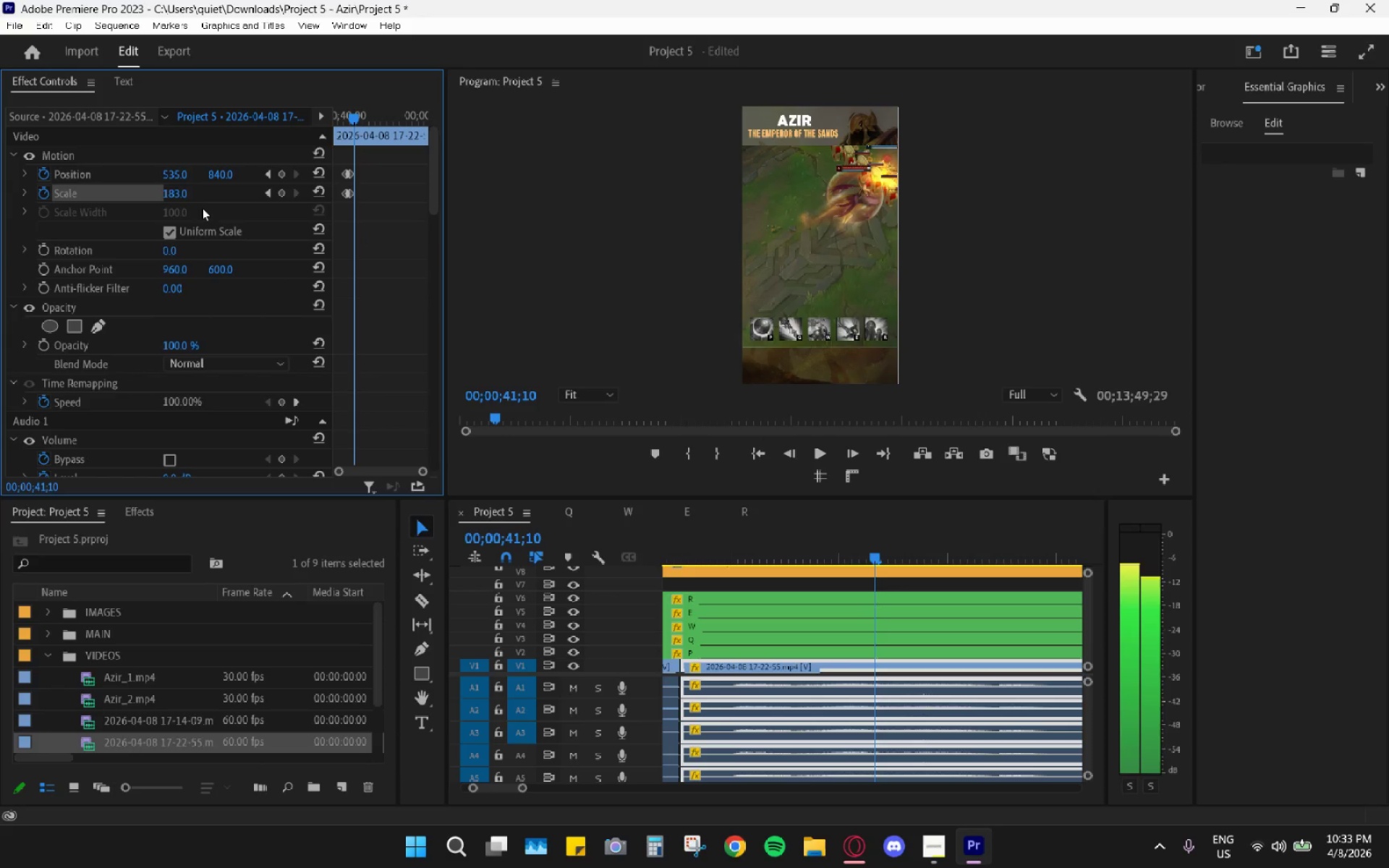 
left_click_drag(start_coordinate=[171, 176], to_coordinate=[56, 183])
 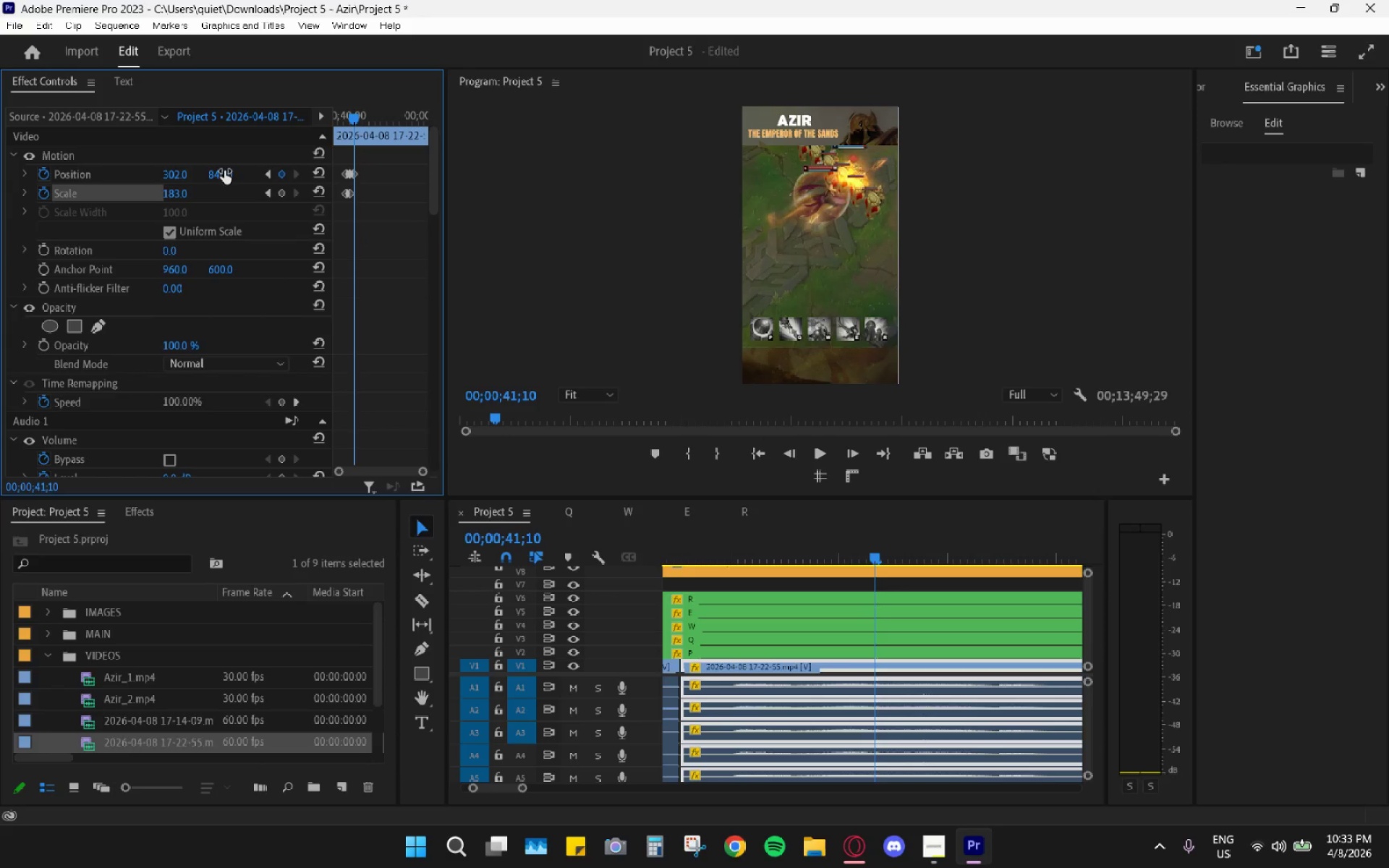 
left_click_drag(start_coordinate=[224, 172], to_coordinate=[347, 185])
 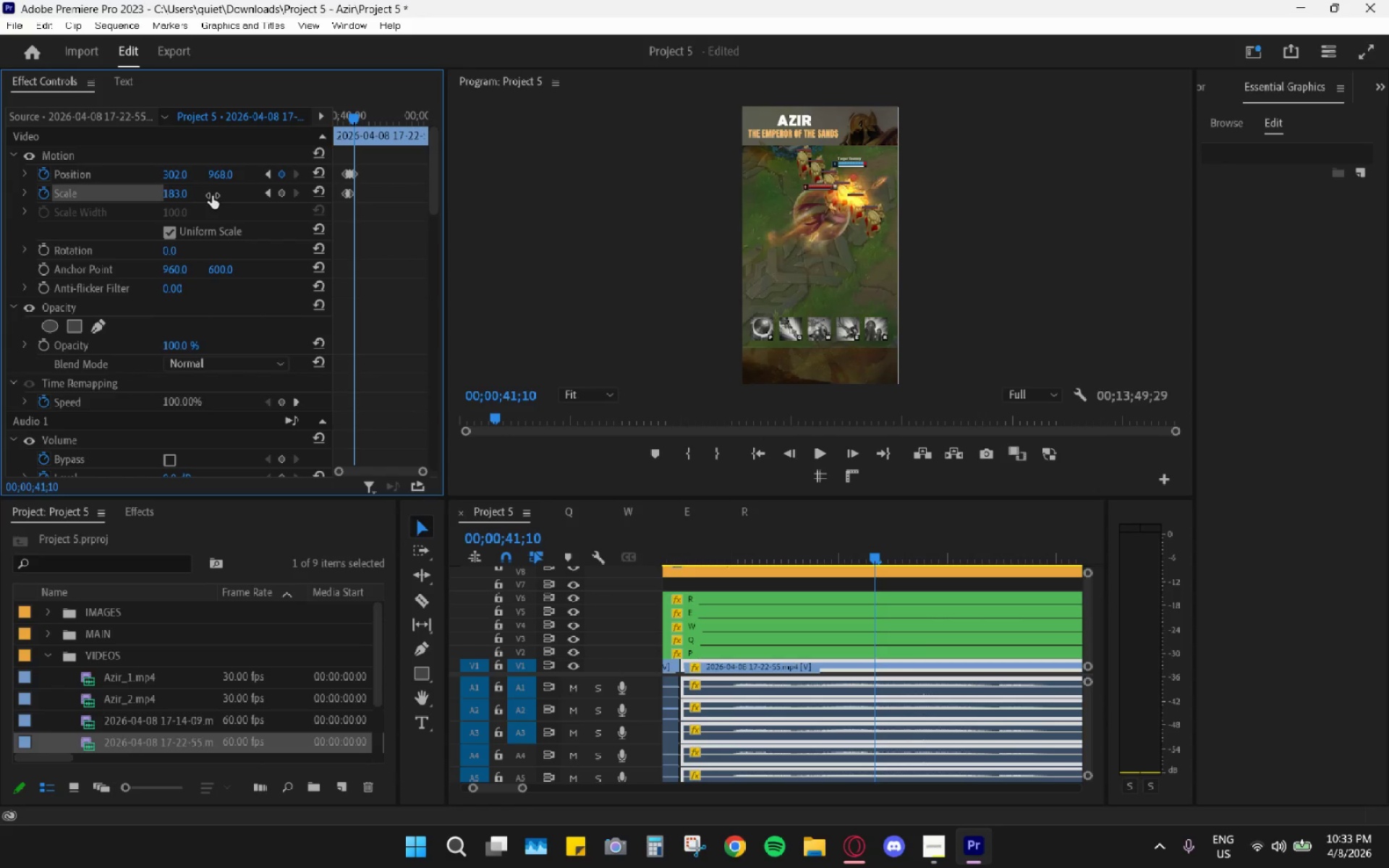 
left_click([276, 194])
 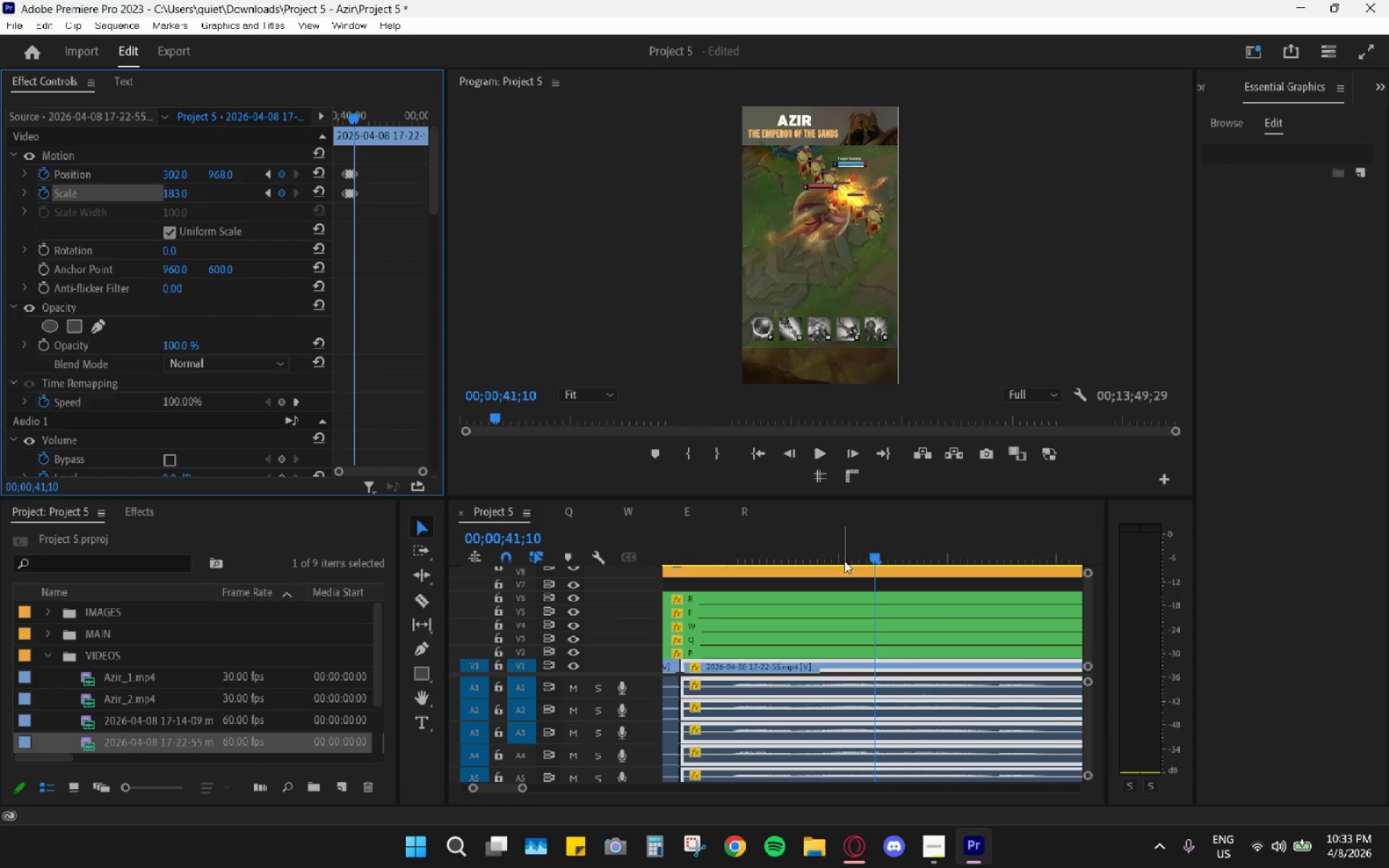 
left_click_drag(start_coordinate=[772, 529], to_coordinate=[681, 535])
 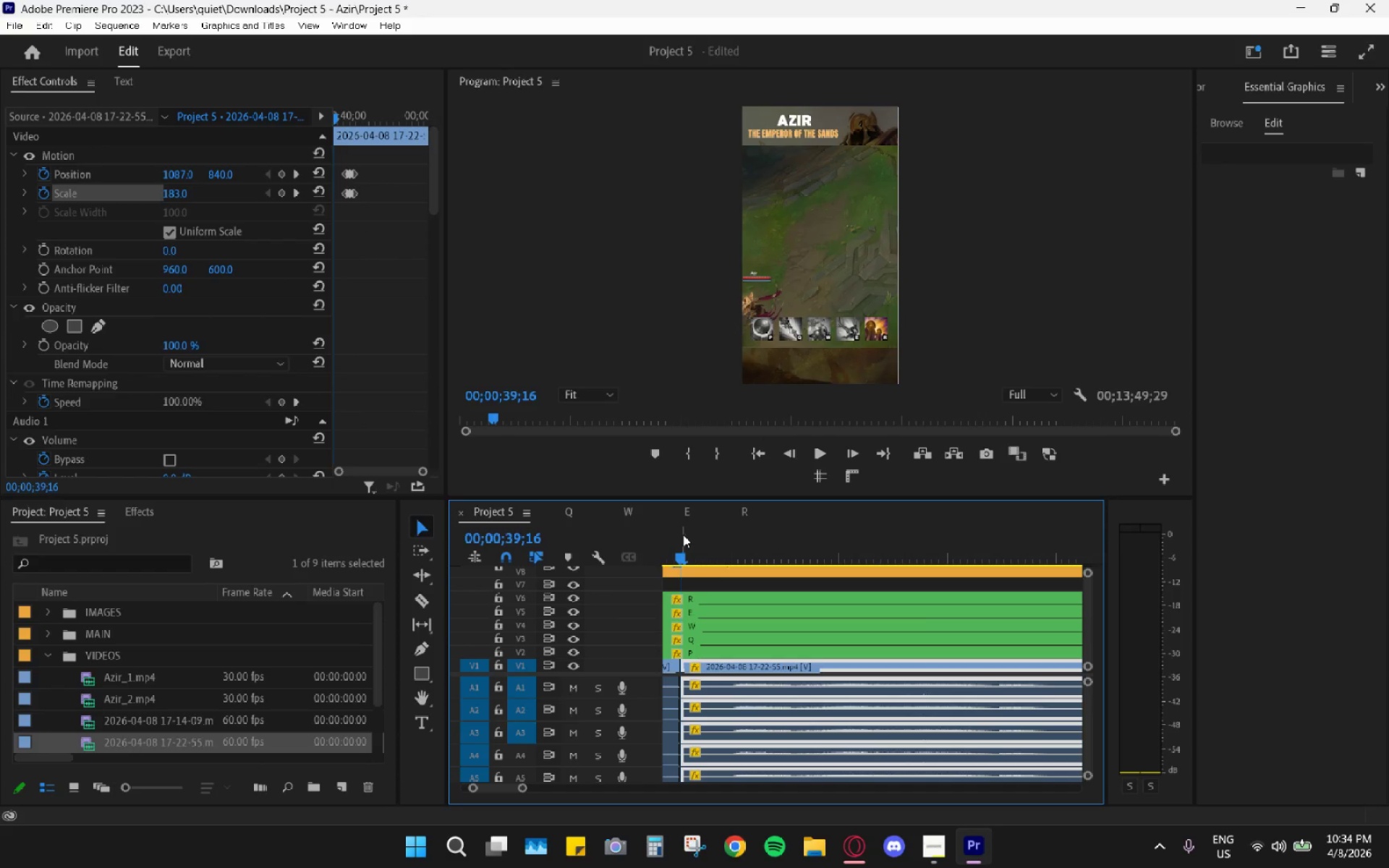 
key(Space)
 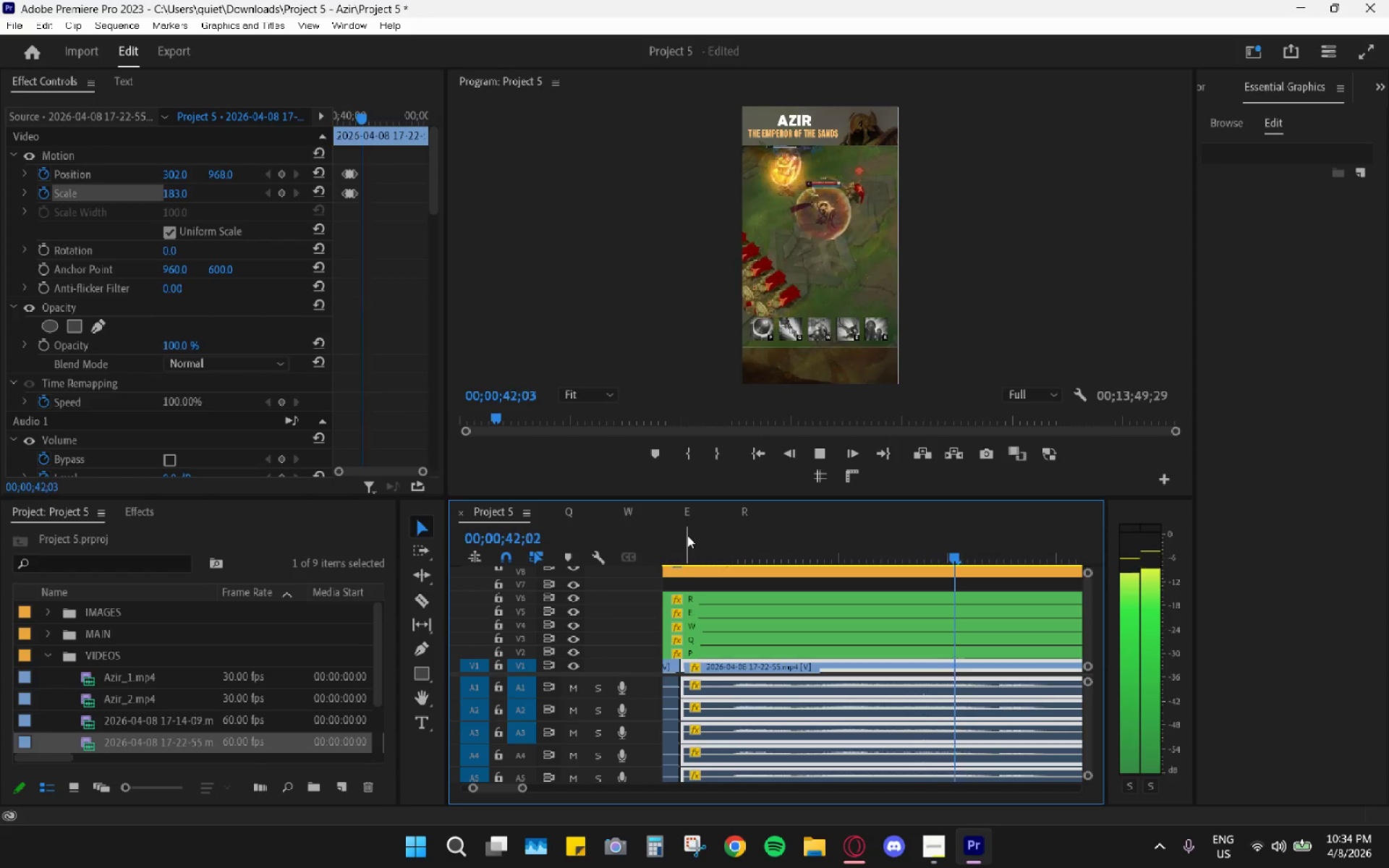 
key(Space)
 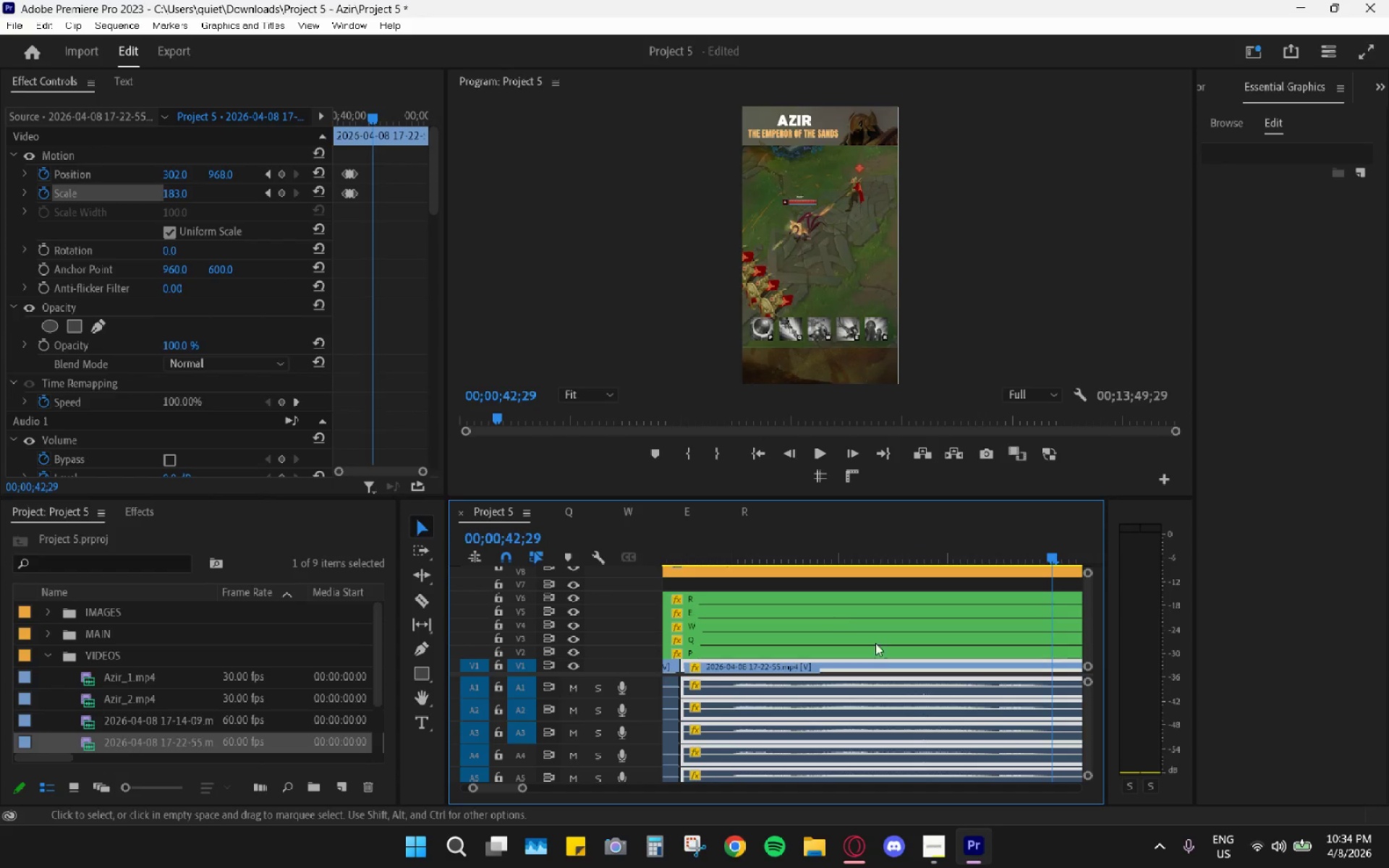 
hold_key(key=AltLeft, duration=0.7)
scroll: coordinate [867, 646], scroll_direction: down, amount: 5.0
 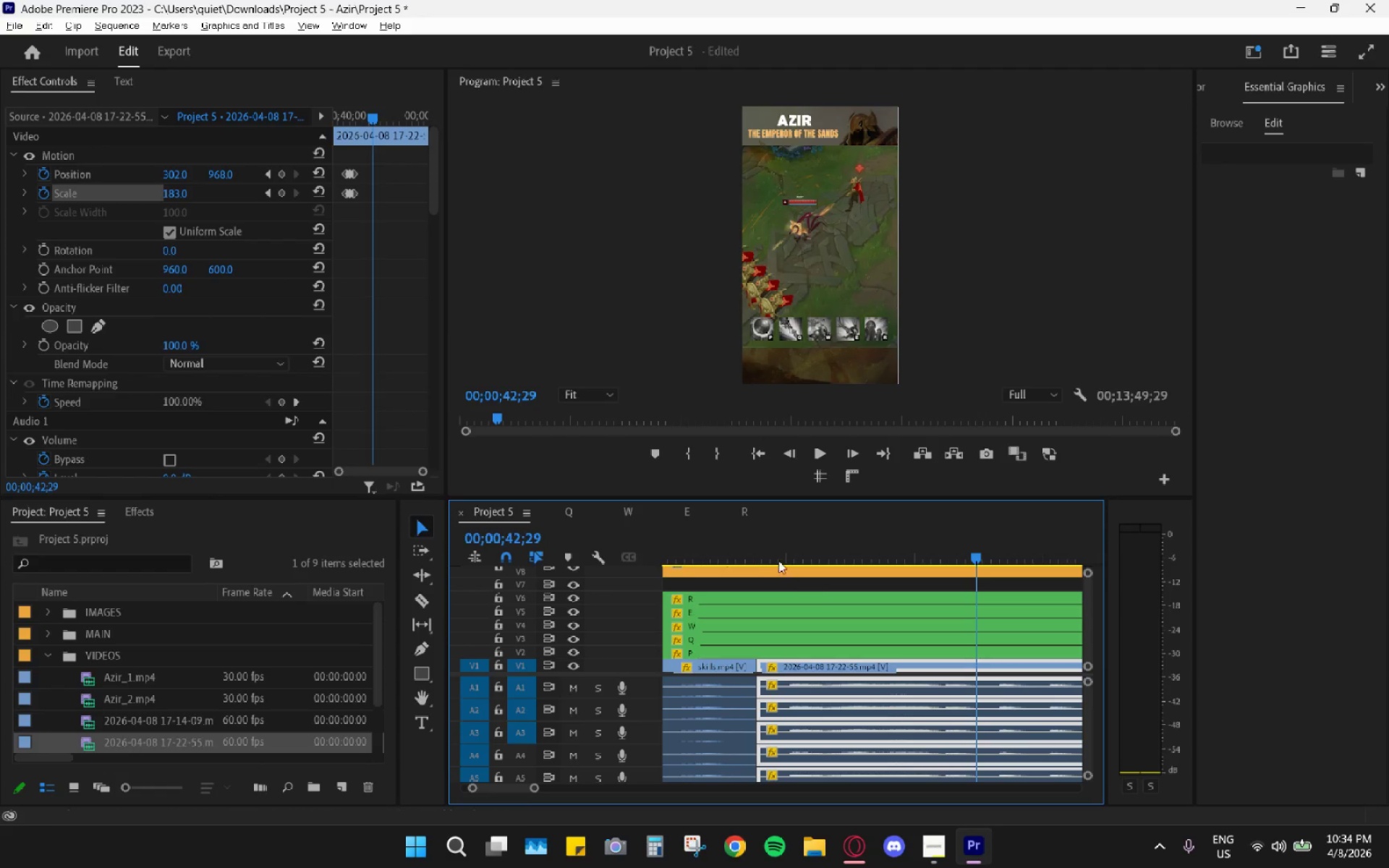 
left_click_drag(start_coordinate=[777, 548], to_coordinate=[761, 546])
 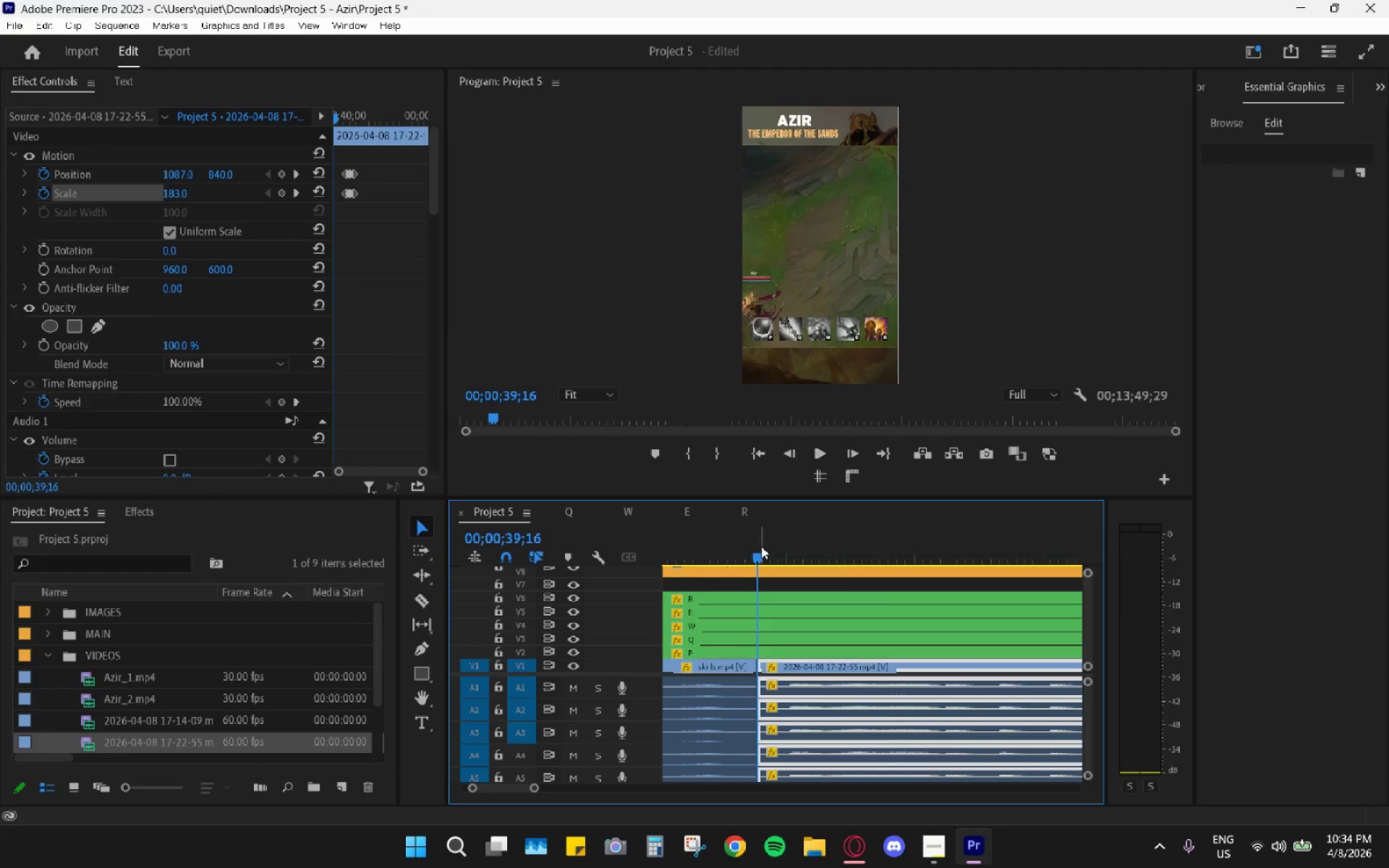 
key(Space)
 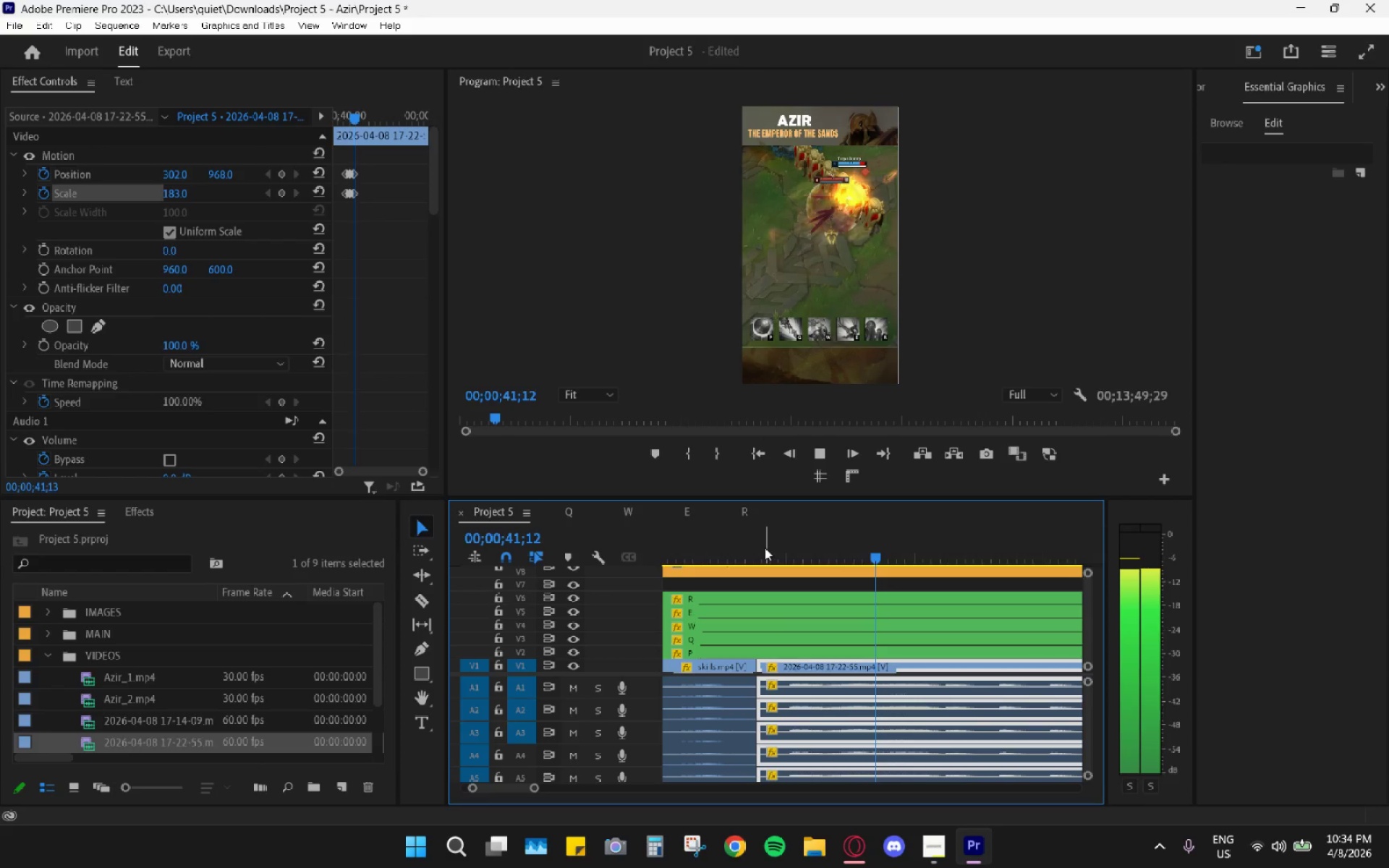 
key(Space)
 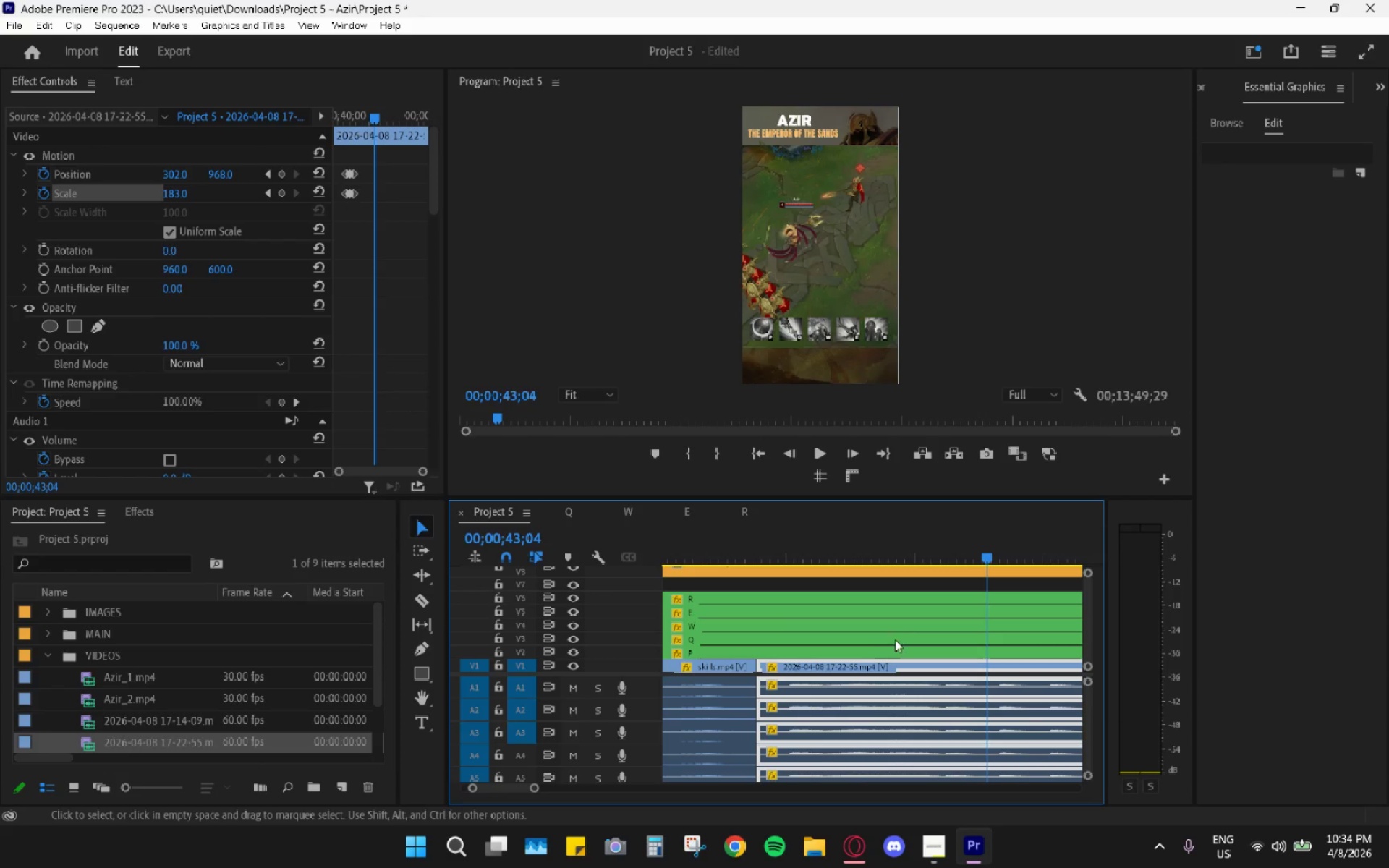 
hold_key(key=AltLeft, duration=0.56)